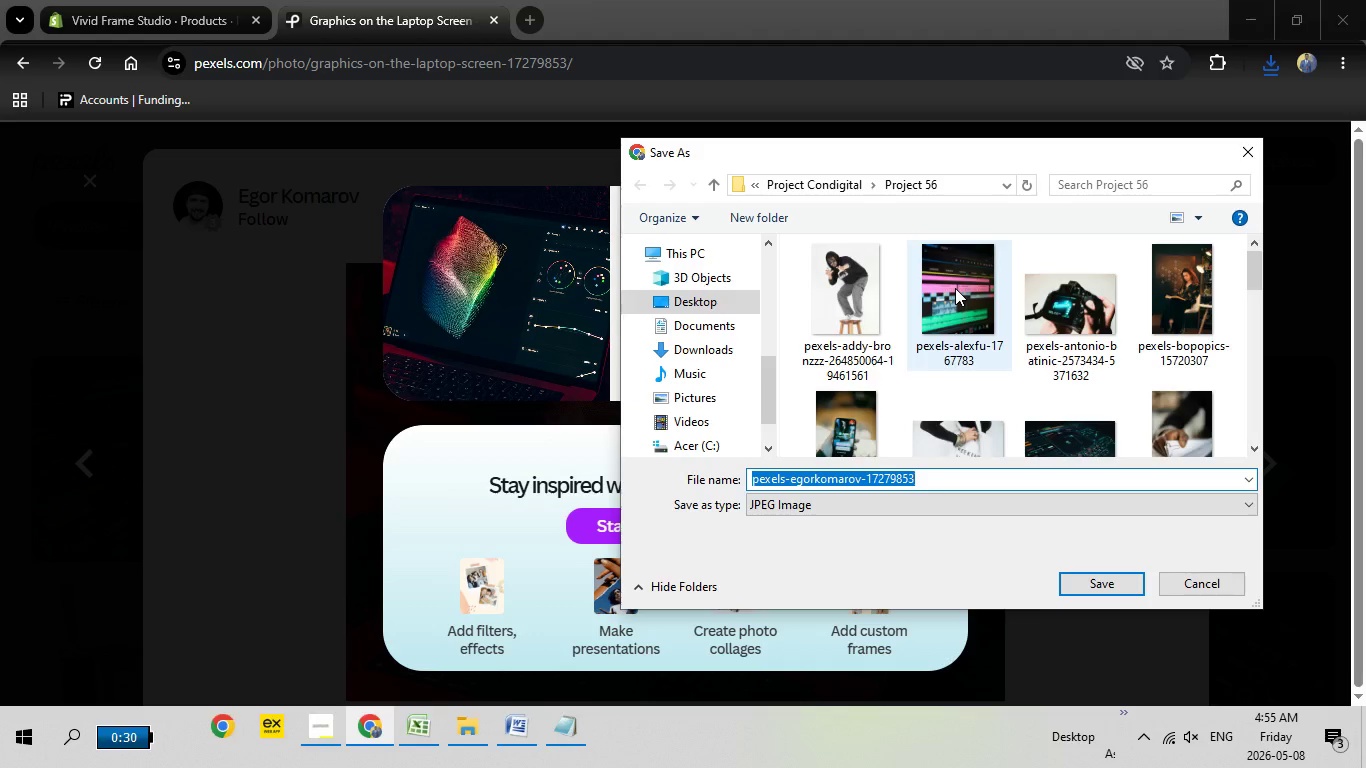 
wait(11.42)
 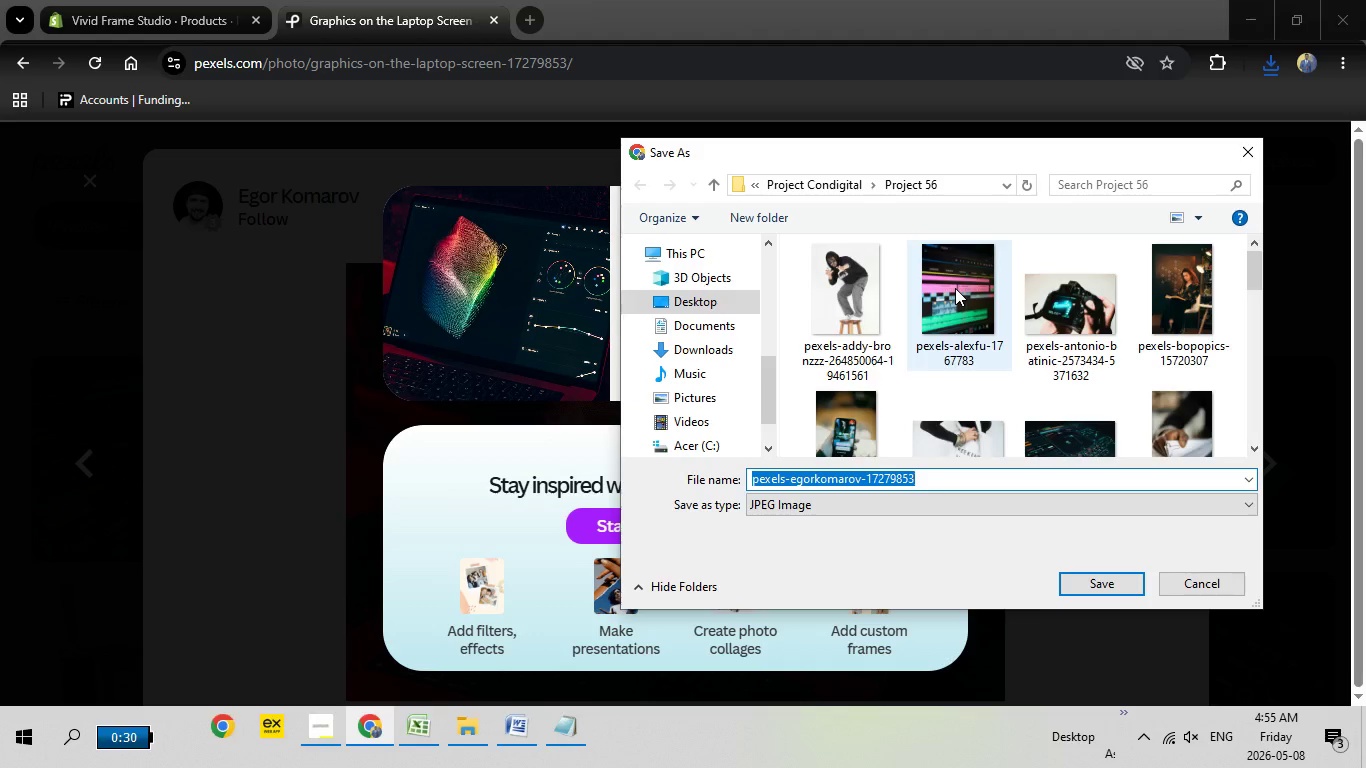 
left_click([1080, 589])
 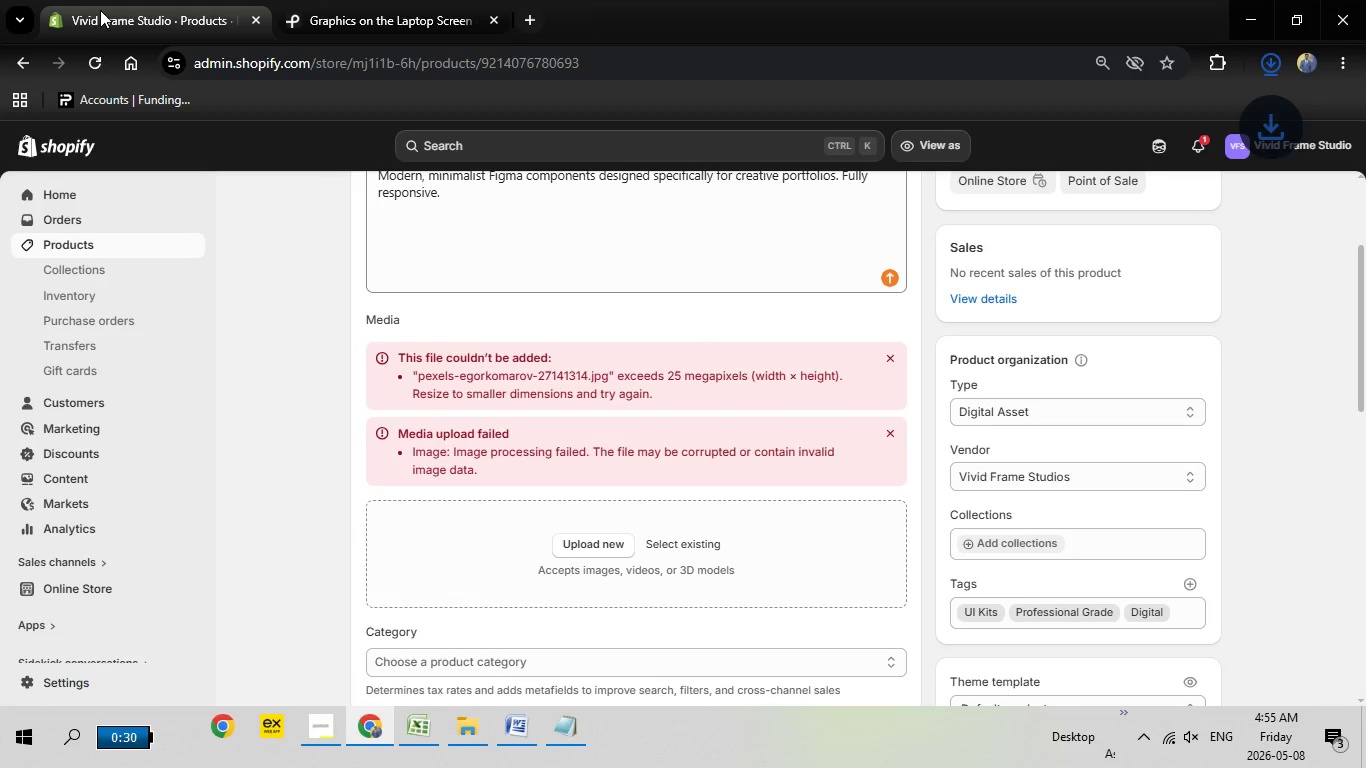 
left_click([100, 10])
 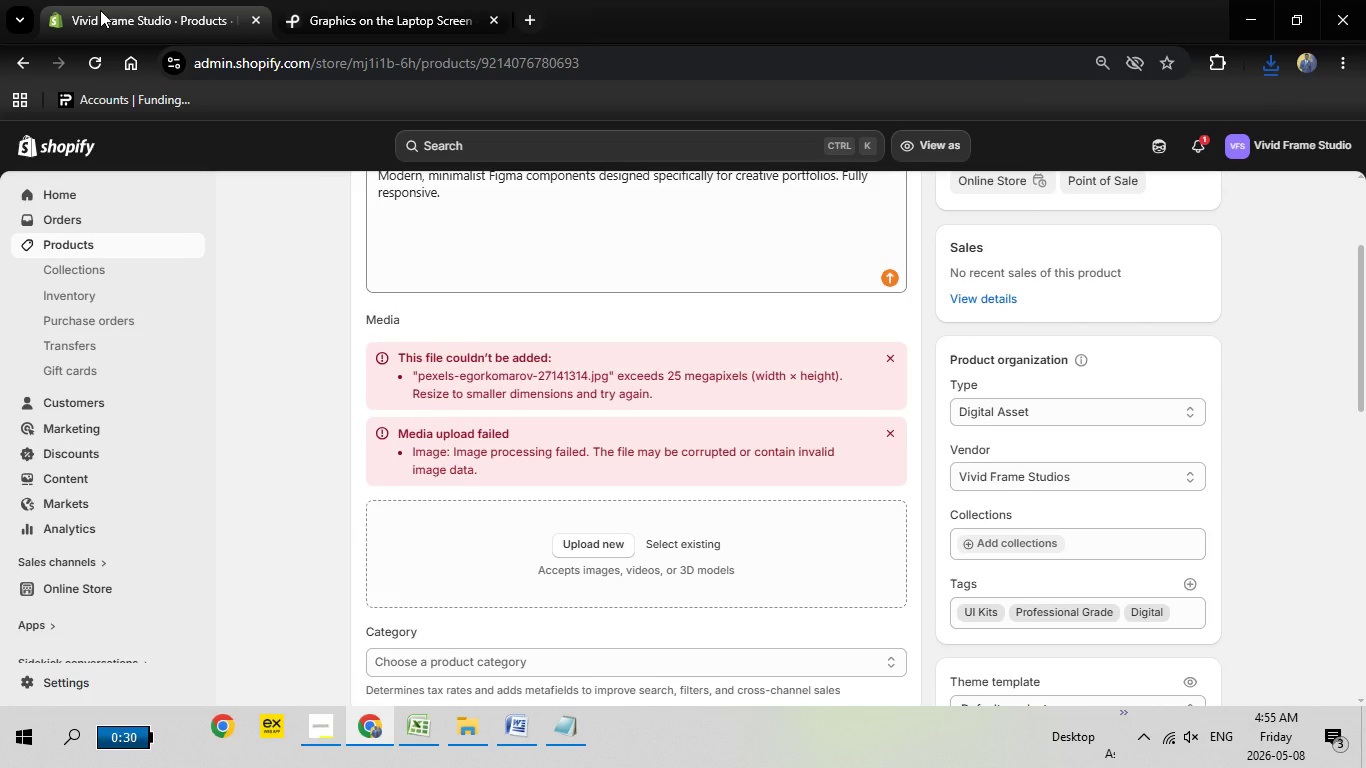 
wait(13.22)
 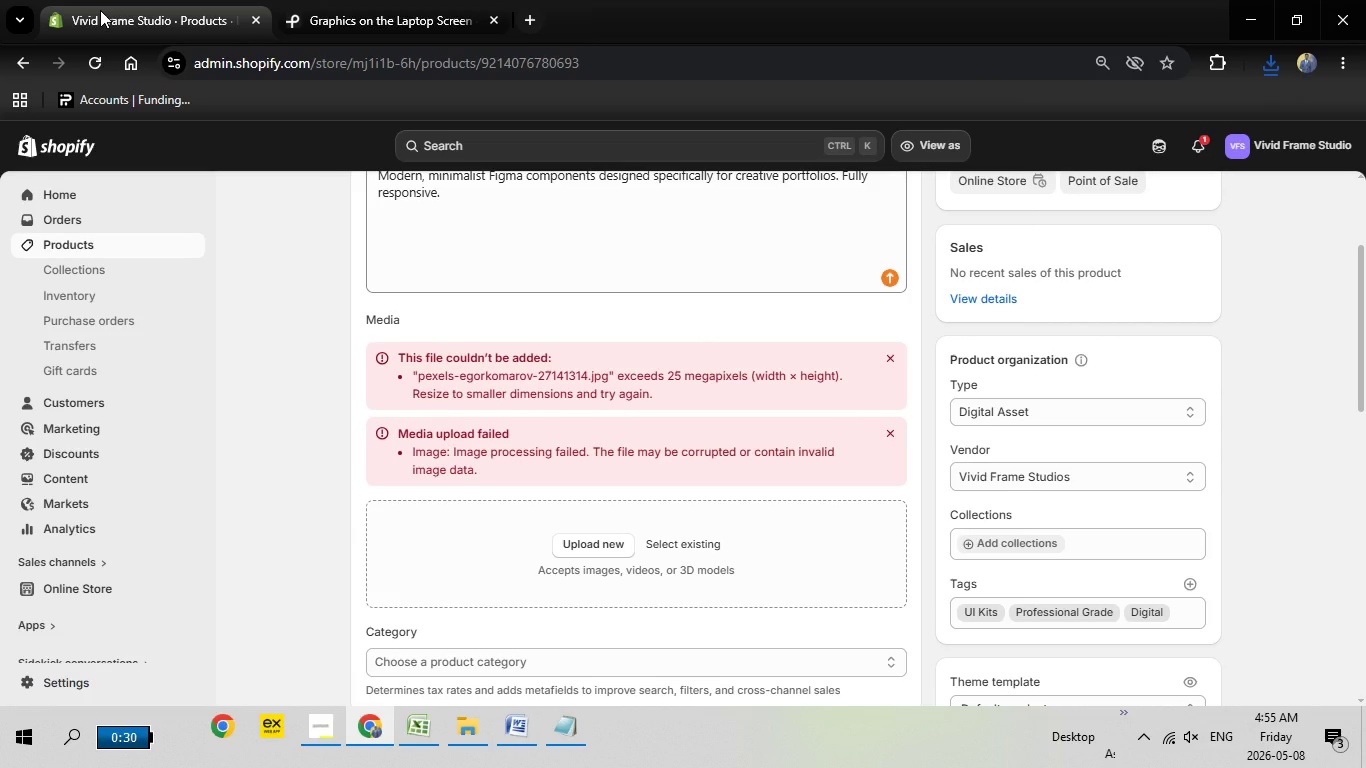 
left_click([594, 546])
 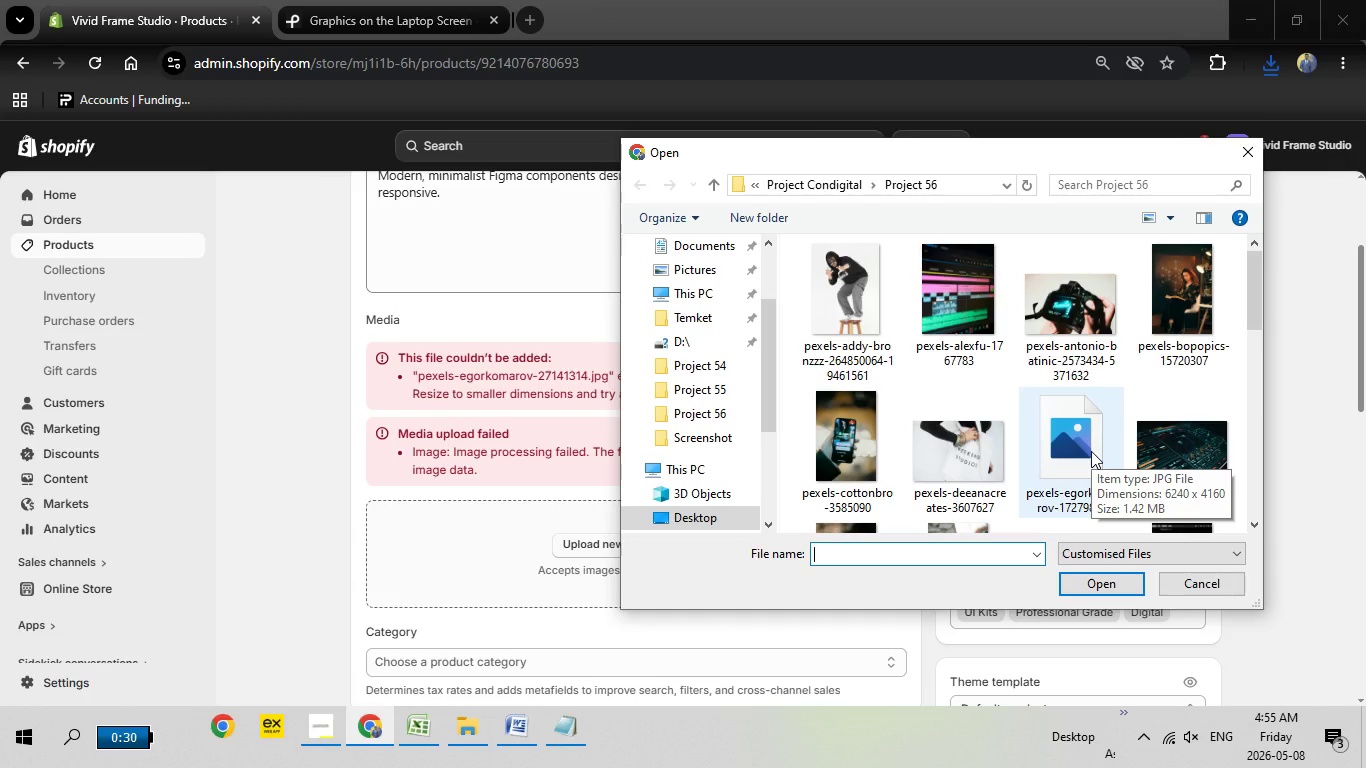 
wait(5.14)
 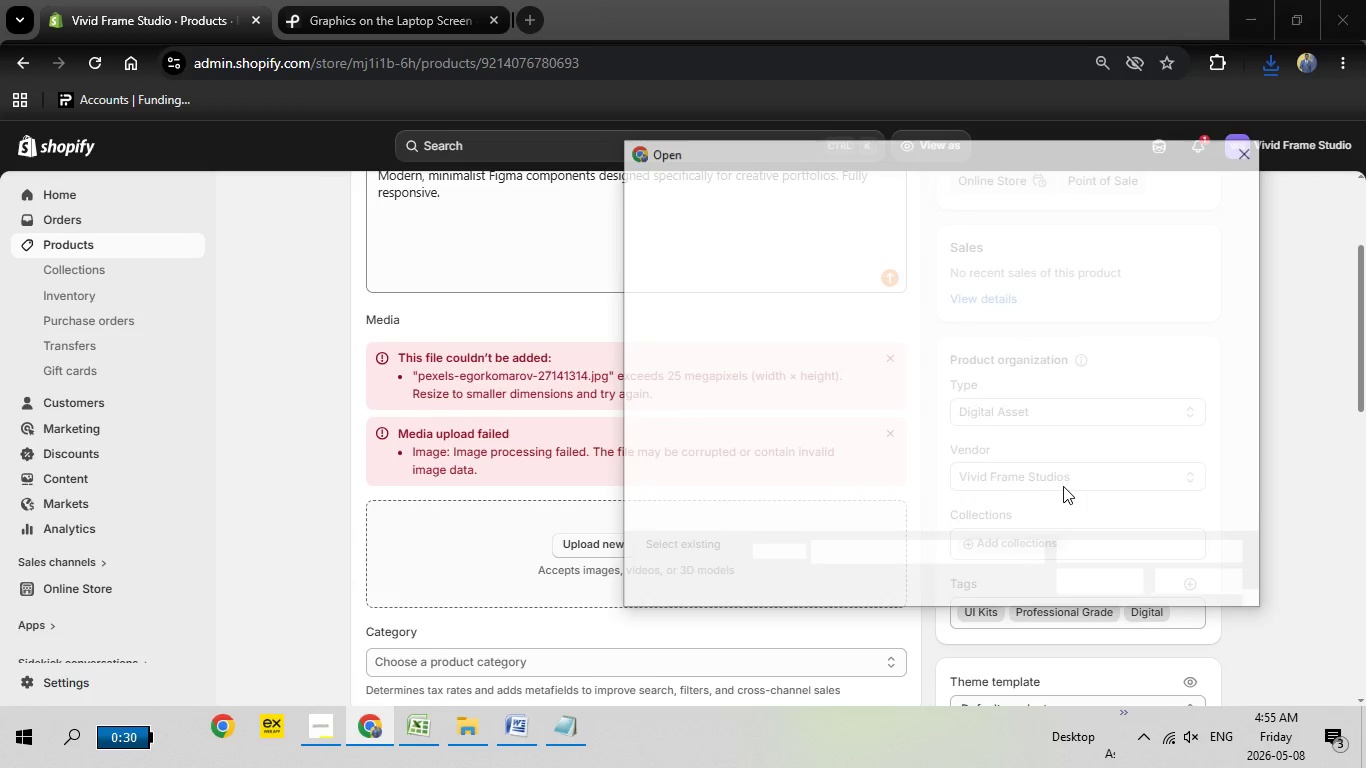 
scroll: coordinate [1091, 451], scroll_direction: down, amount: 1.0
 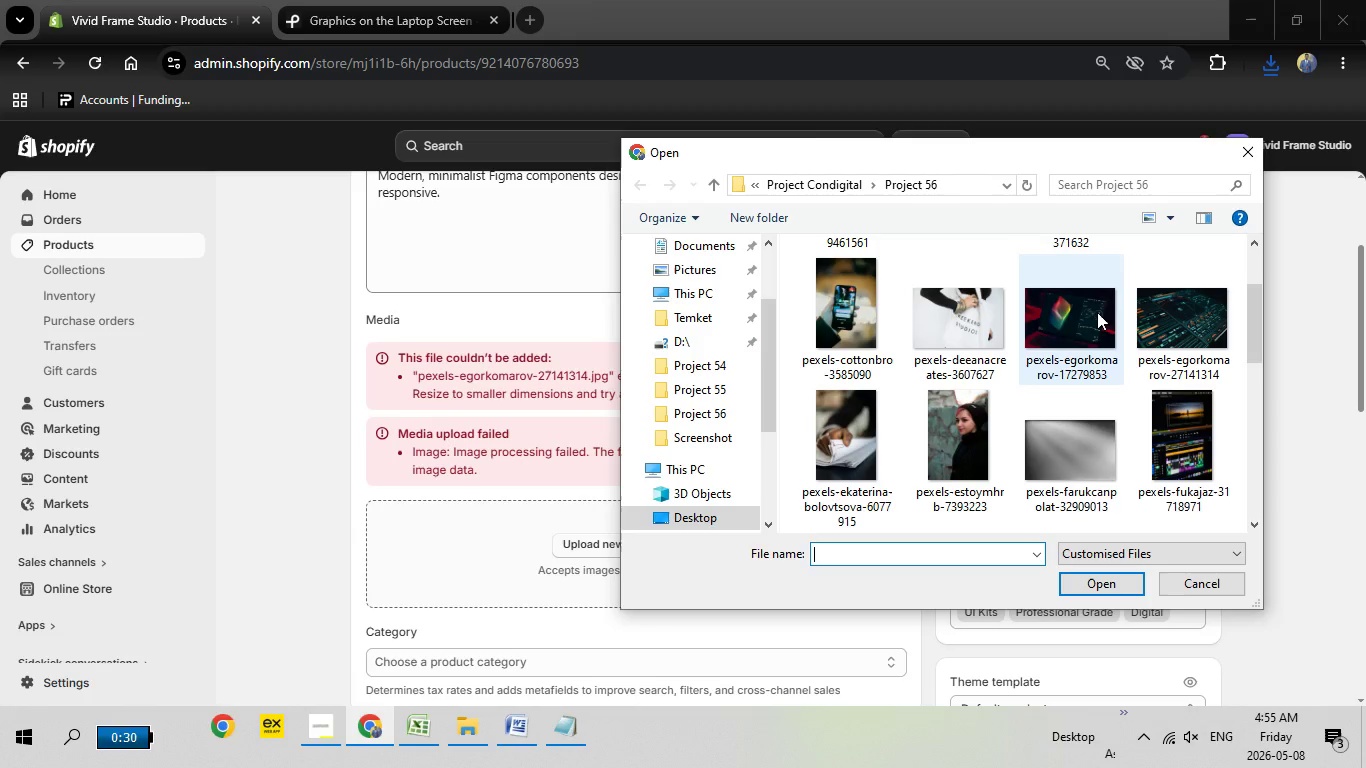 
mouse_move([1095, 350])
 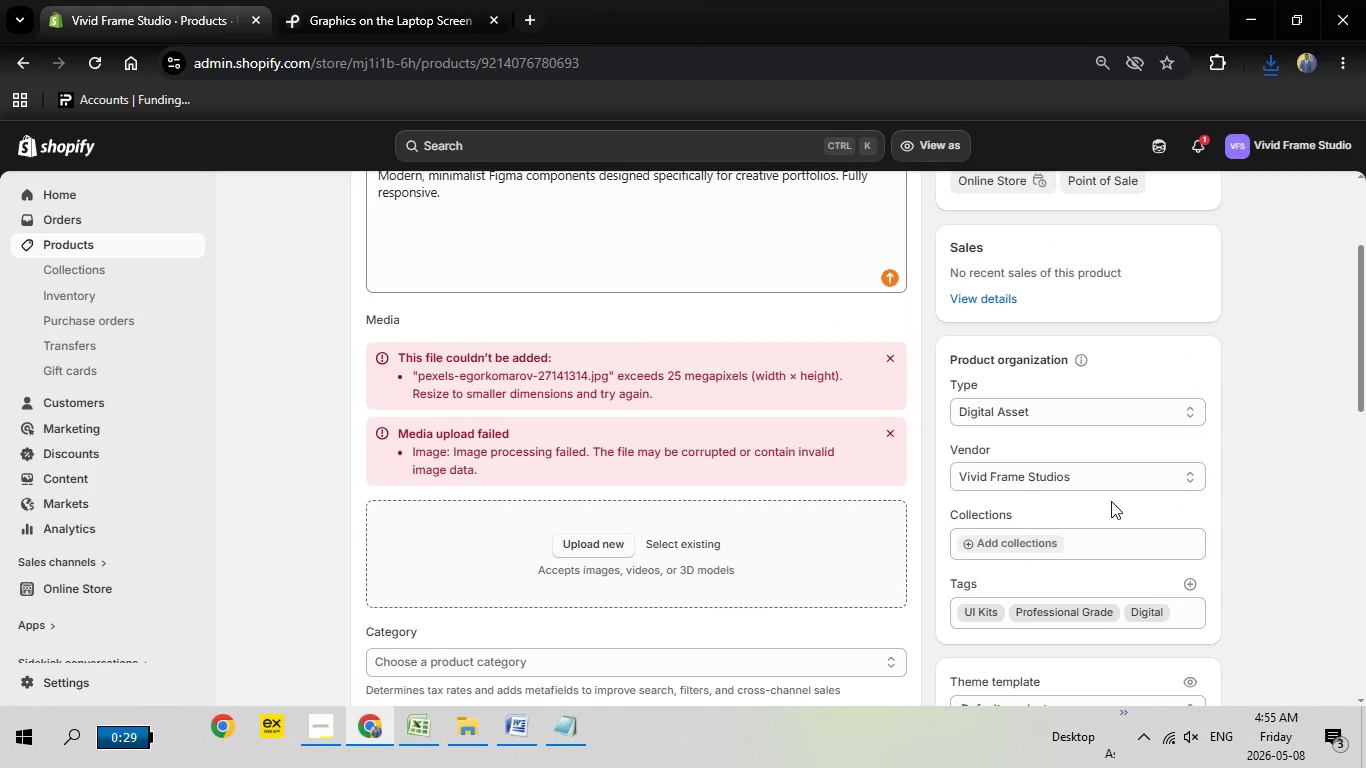 
left_click([1166, 588])
 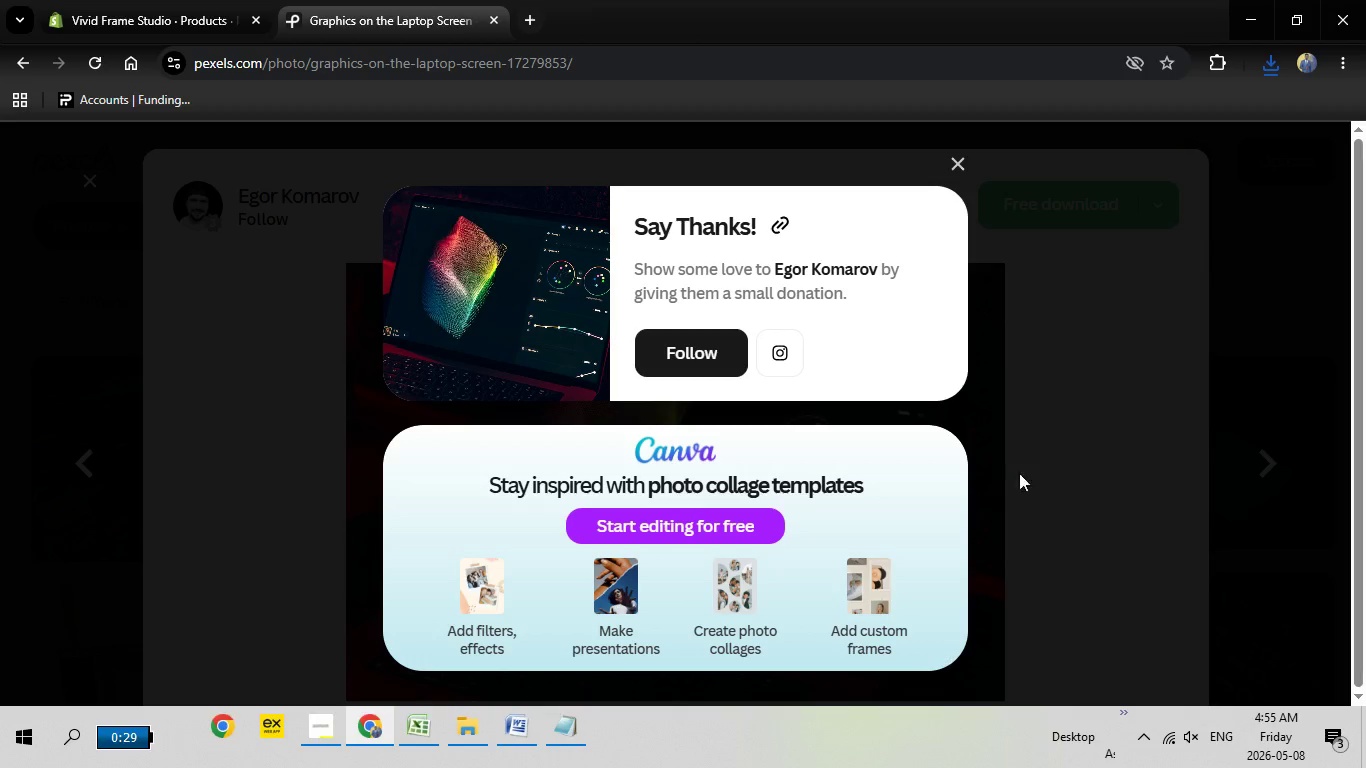 
left_click([411, 0])
 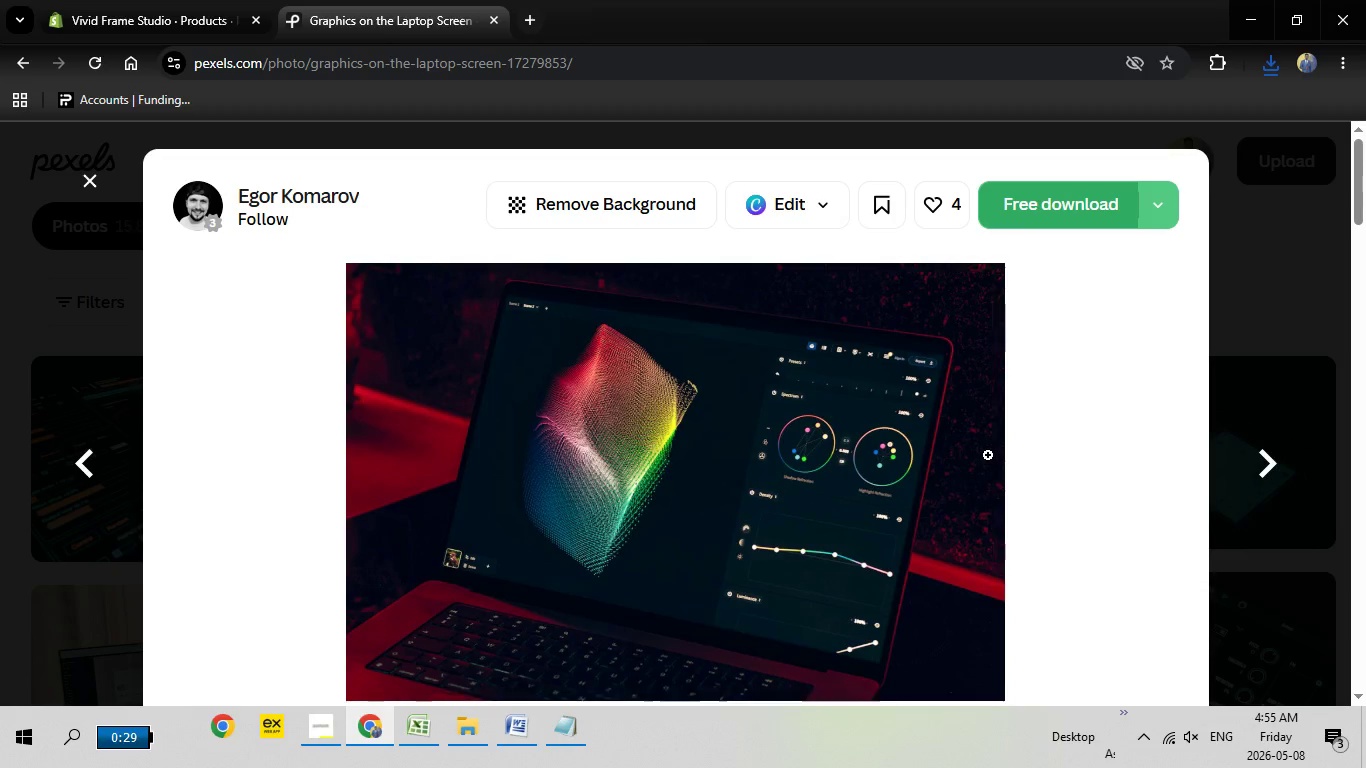 
key(Escape)
 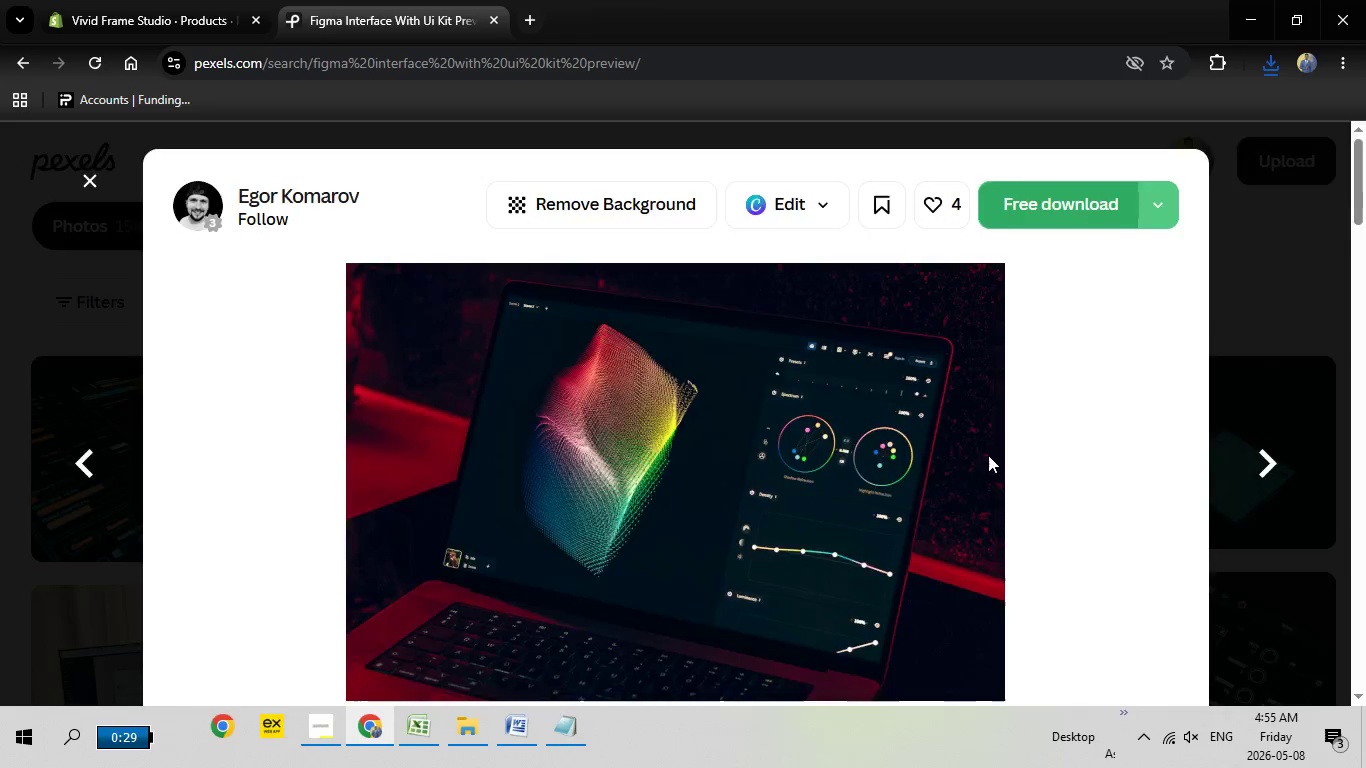 
key(Escape)
 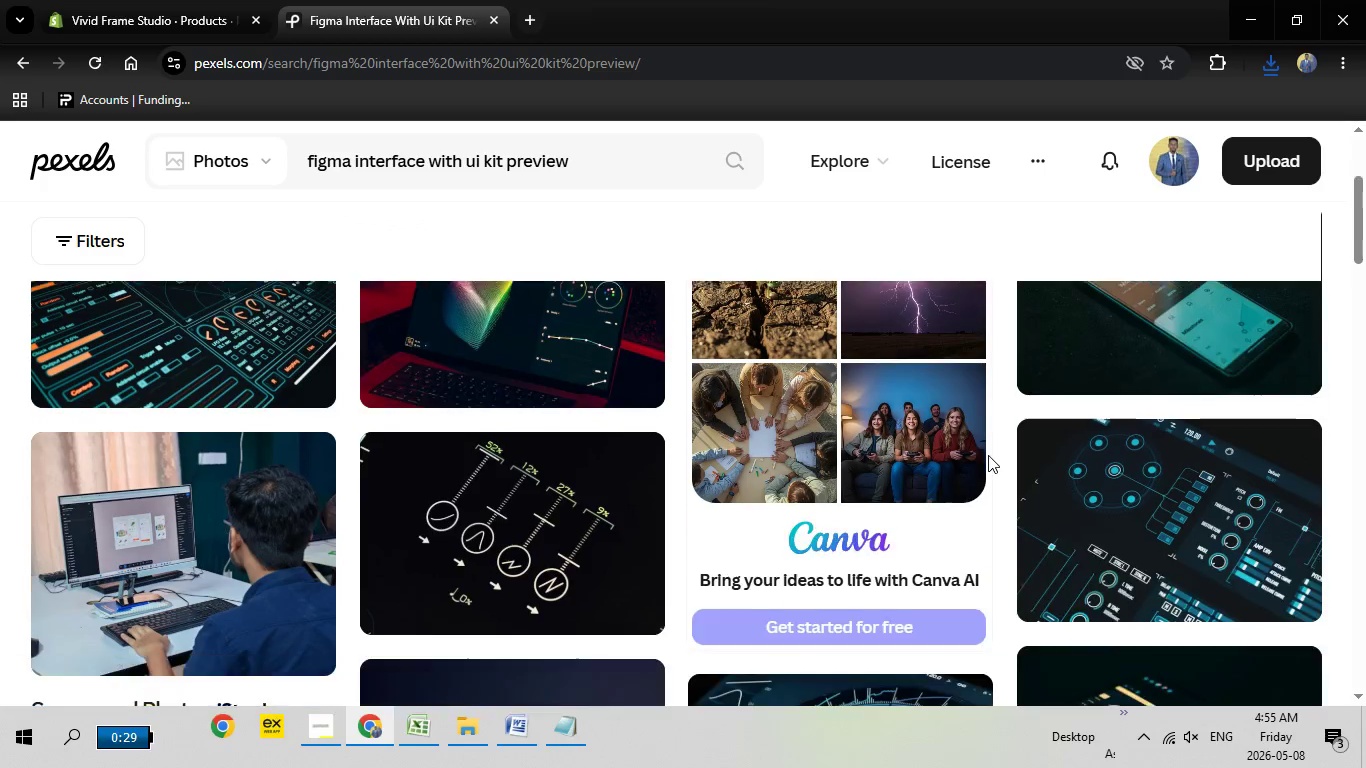 
scroll: coordinate [813, 509], scroll_direction: down, amount: 13.0
 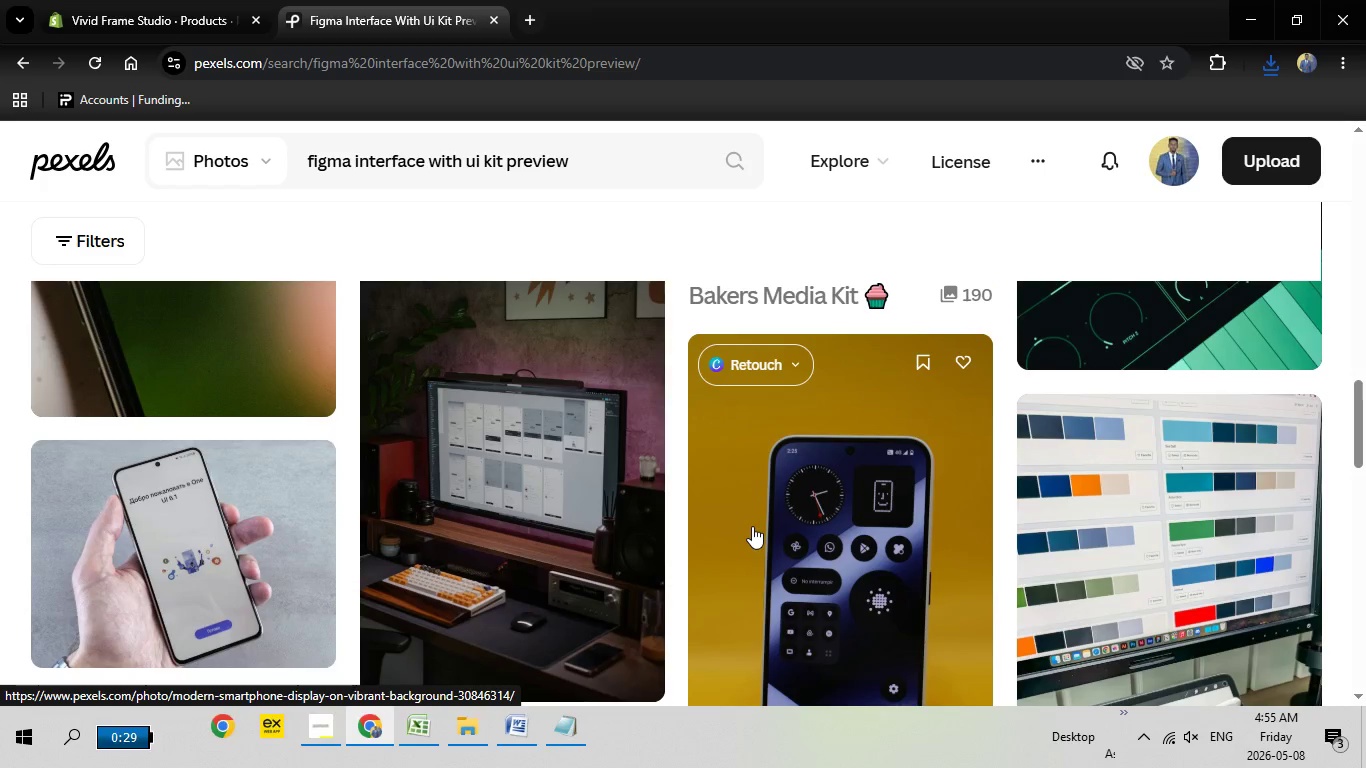 
scroll: coordinate [469, 492], scroll_direction: up, amount: 7.0
 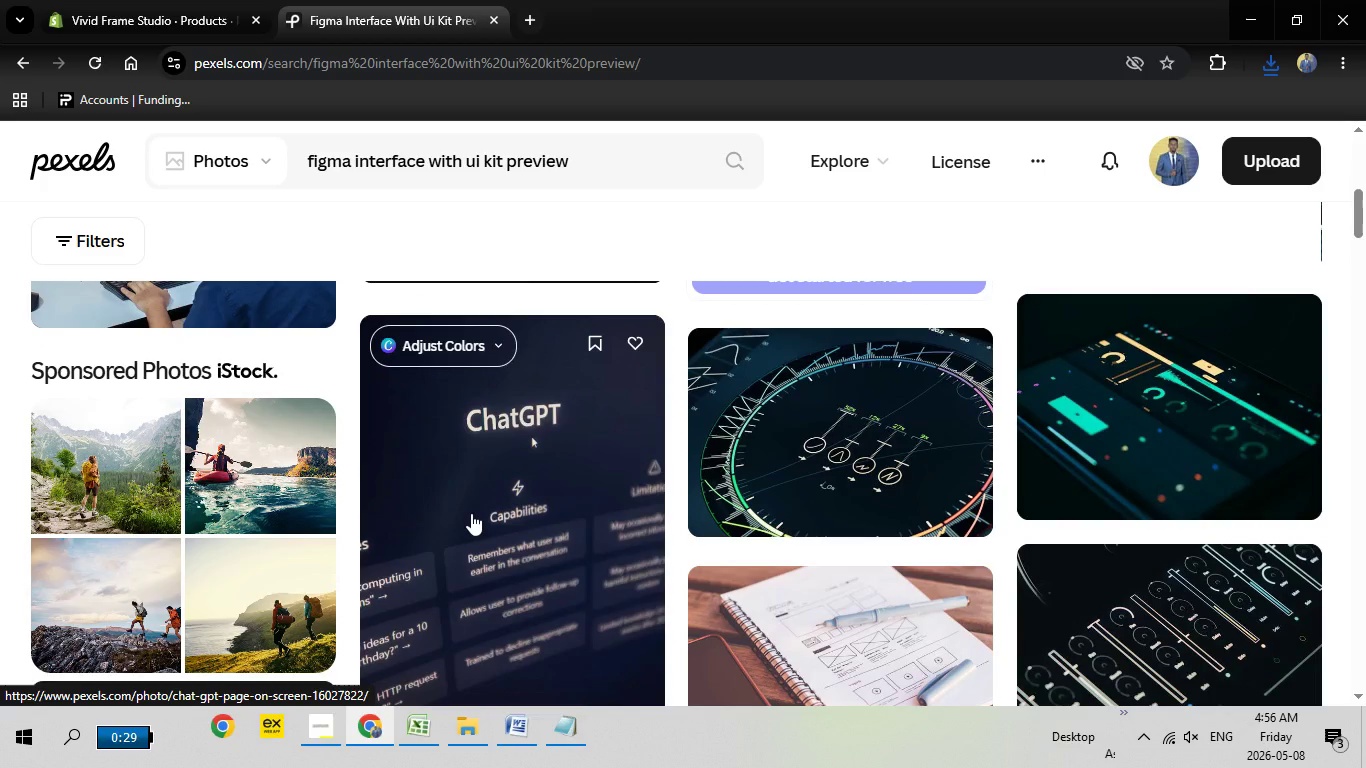 
left_click([470, 514])
 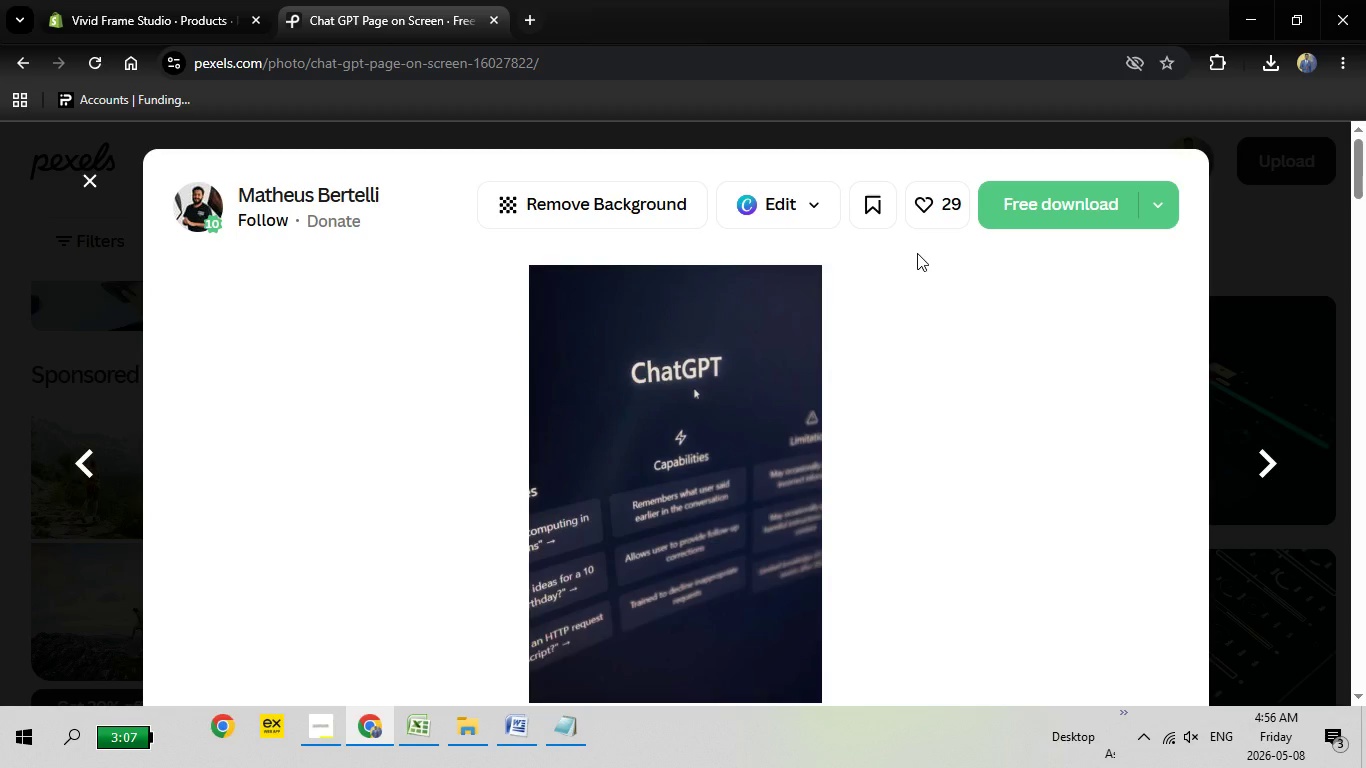 
wait(36.39)
 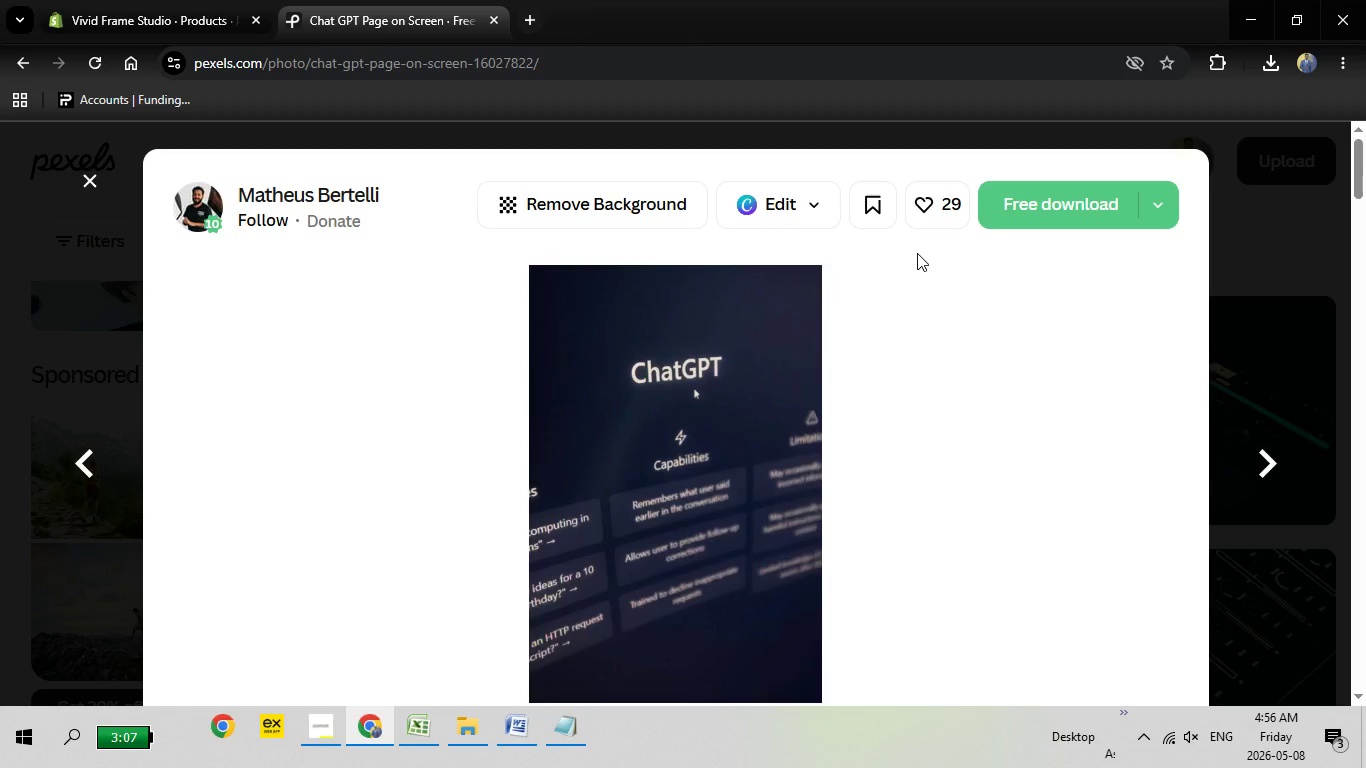 
left_click([1084, 200])
 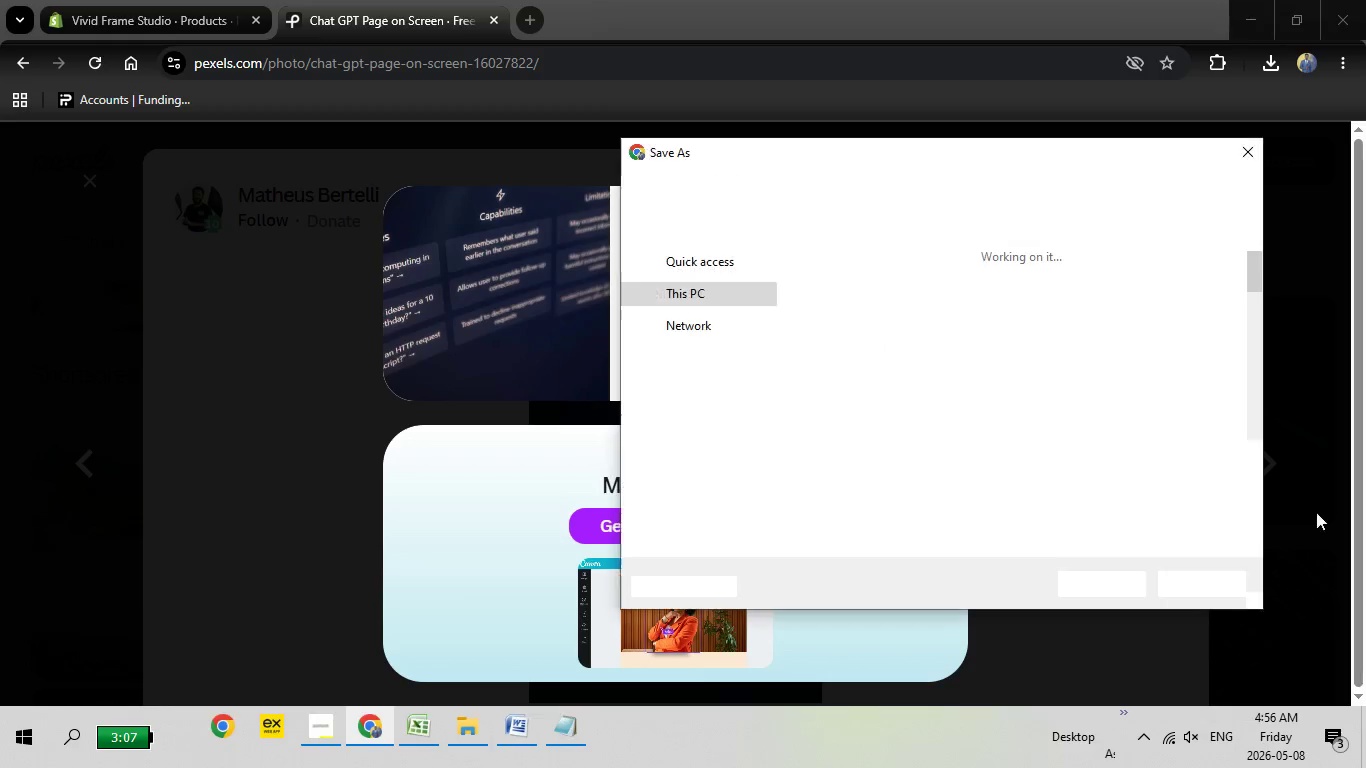 
wait(7.44)
 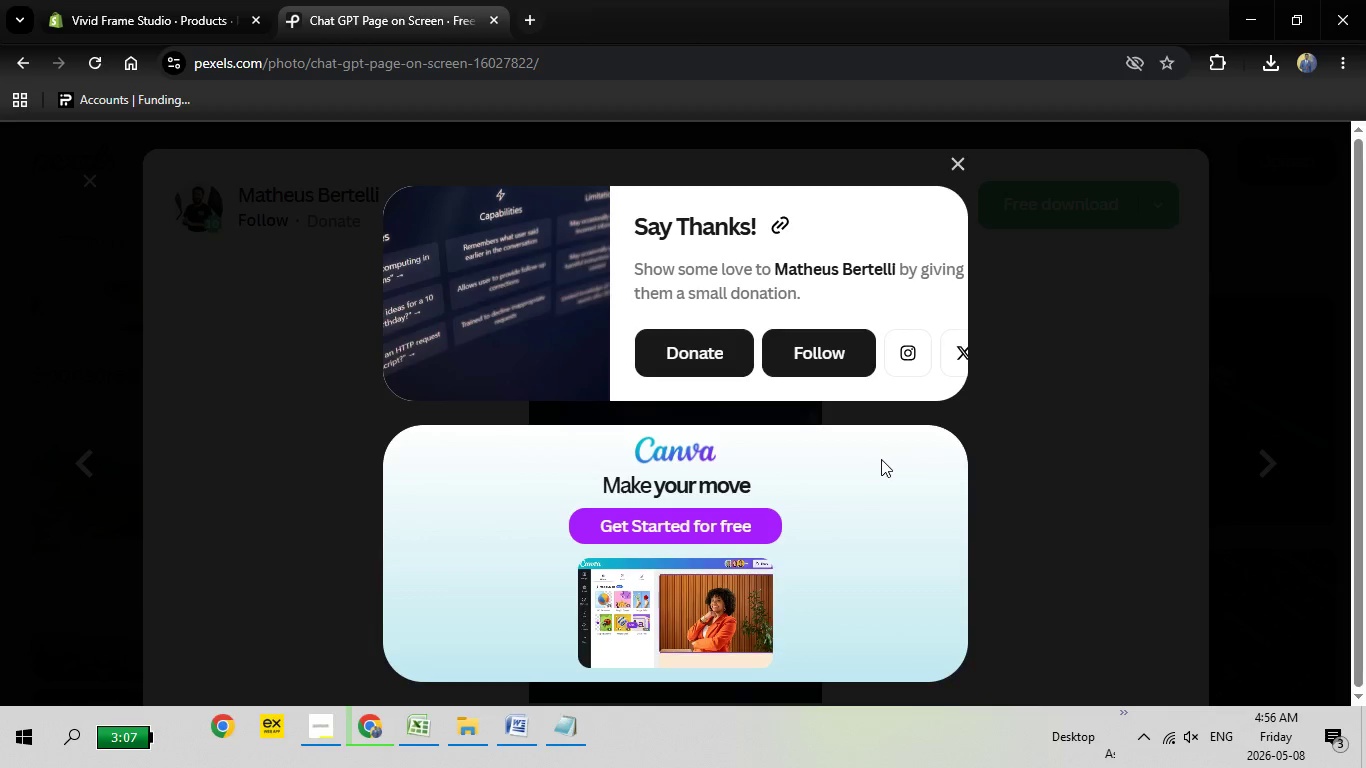 
left_click([1113, 585])
 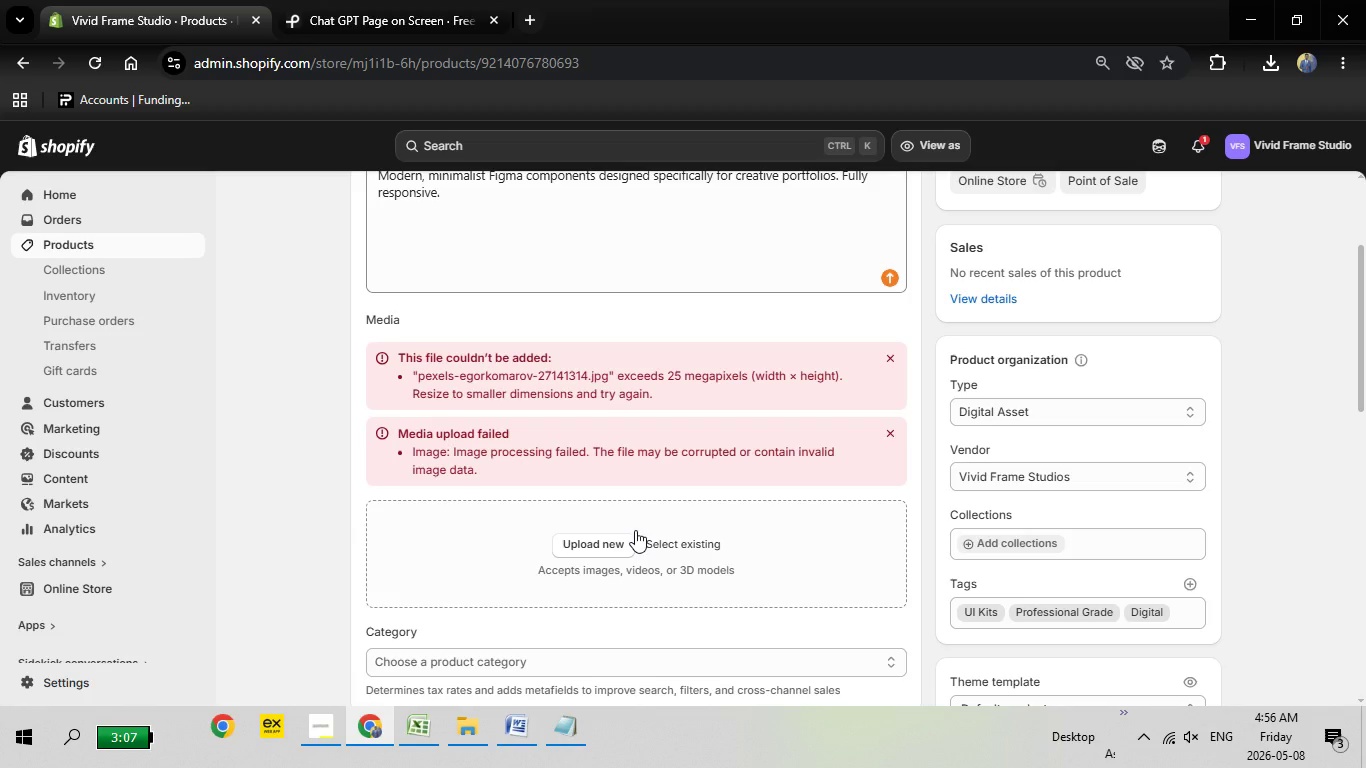 
left_click([187, 3])
 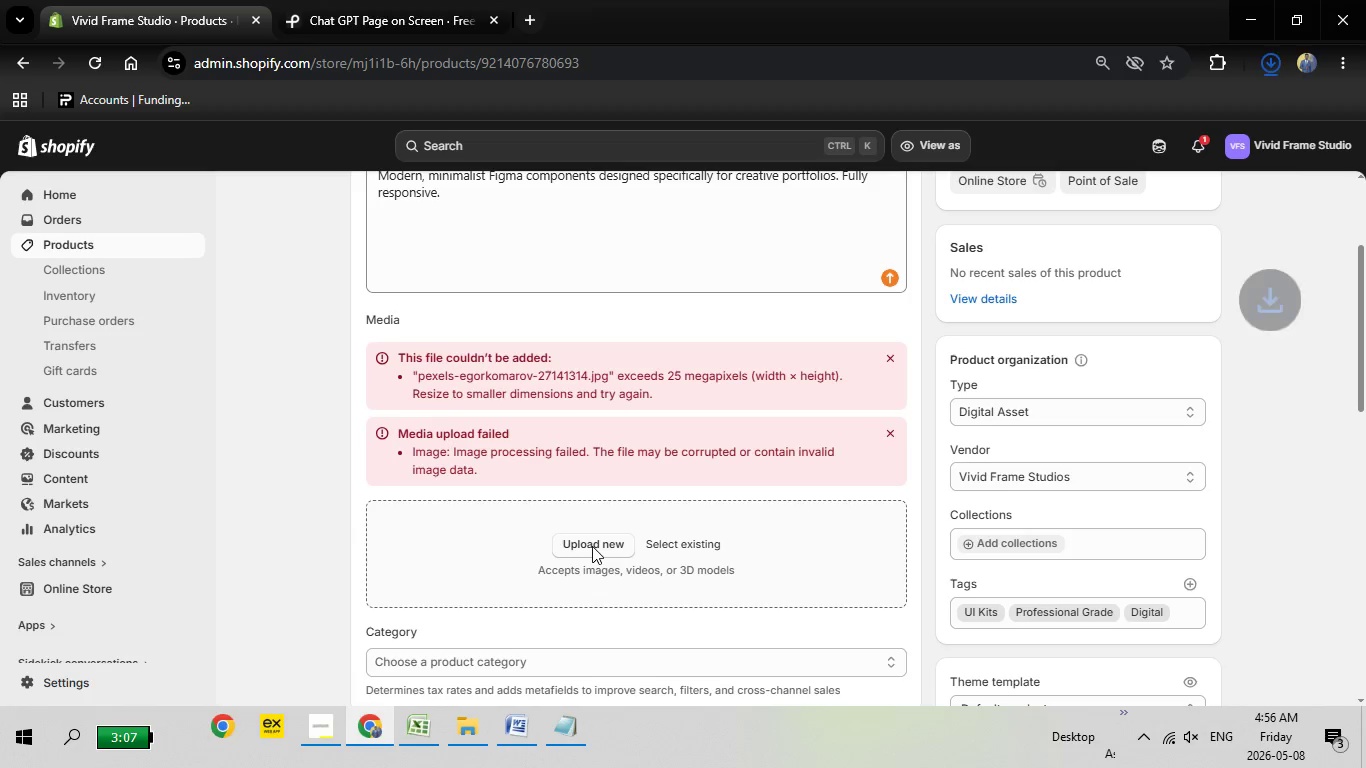 
left_click([592, 546])
 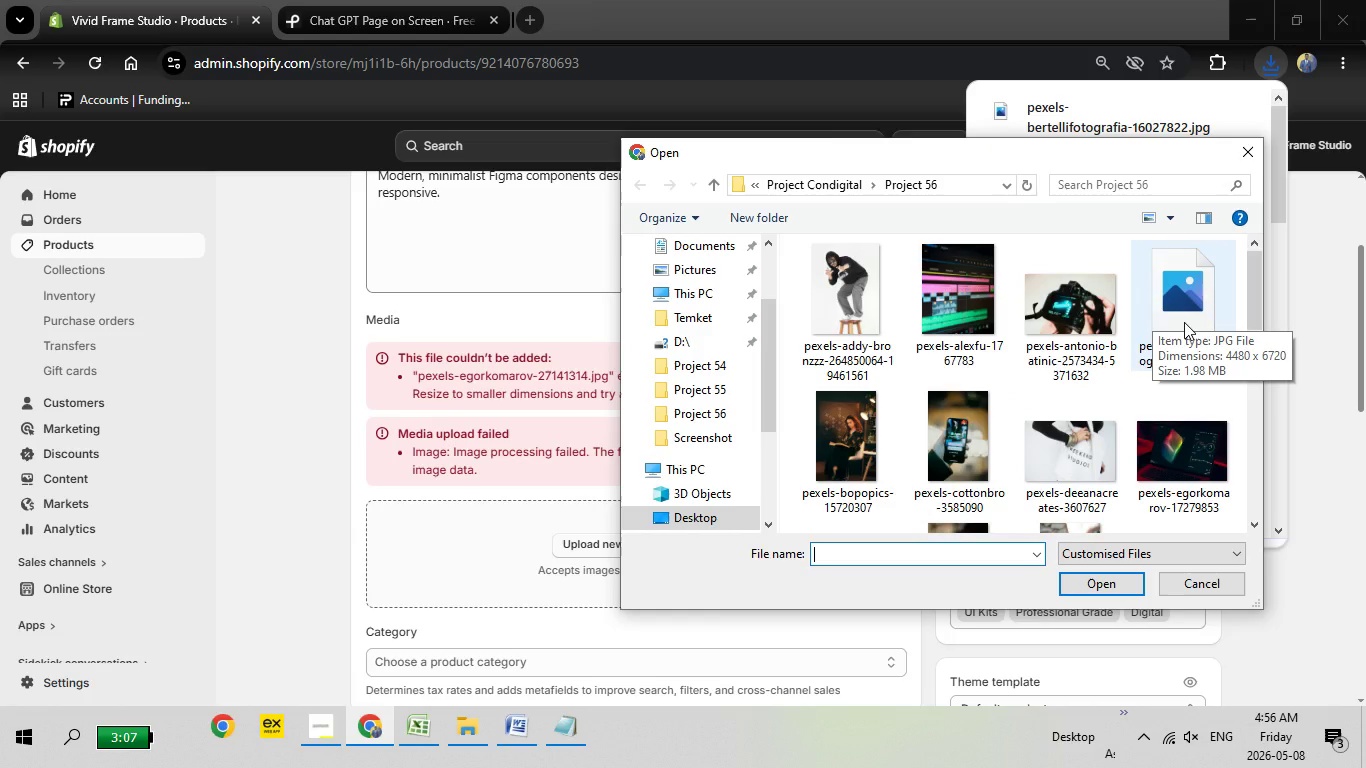 
wait(7.67)
 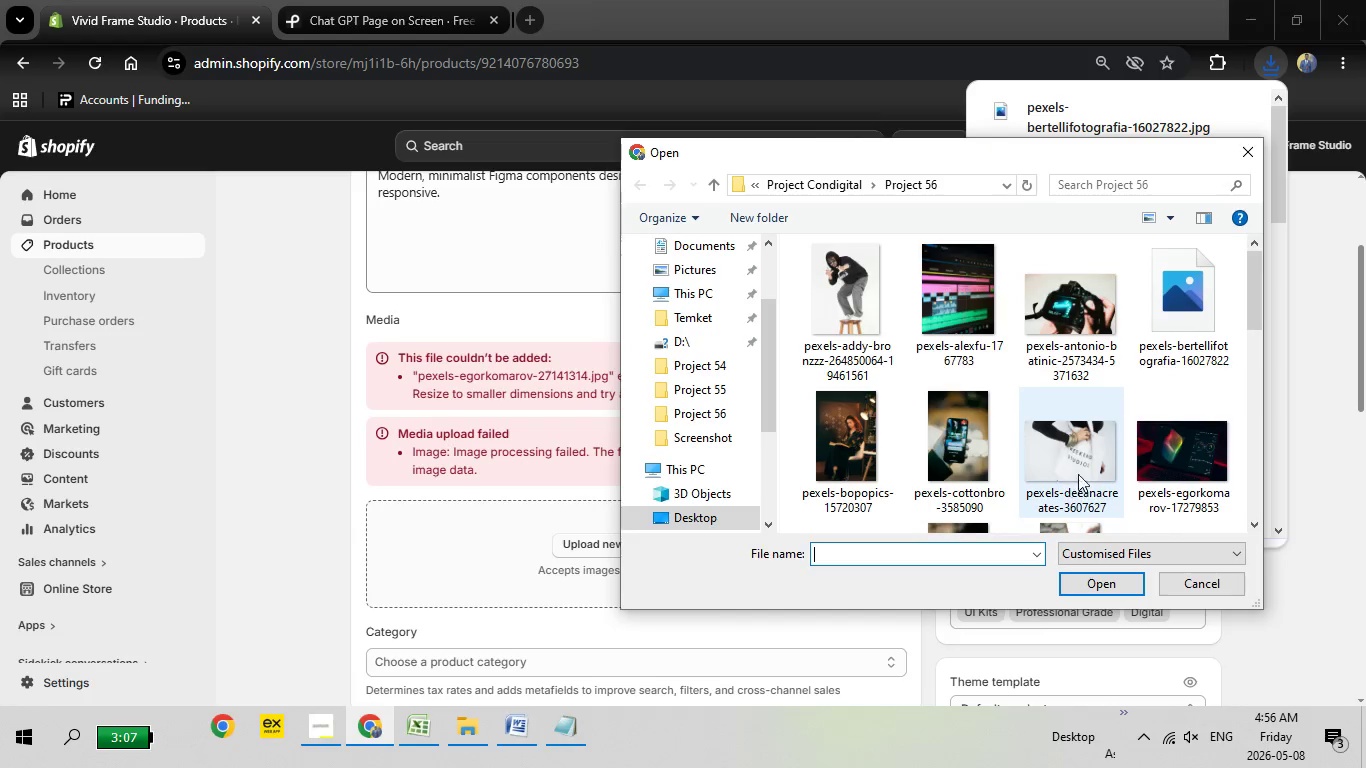 
double_click([1184, 322])
 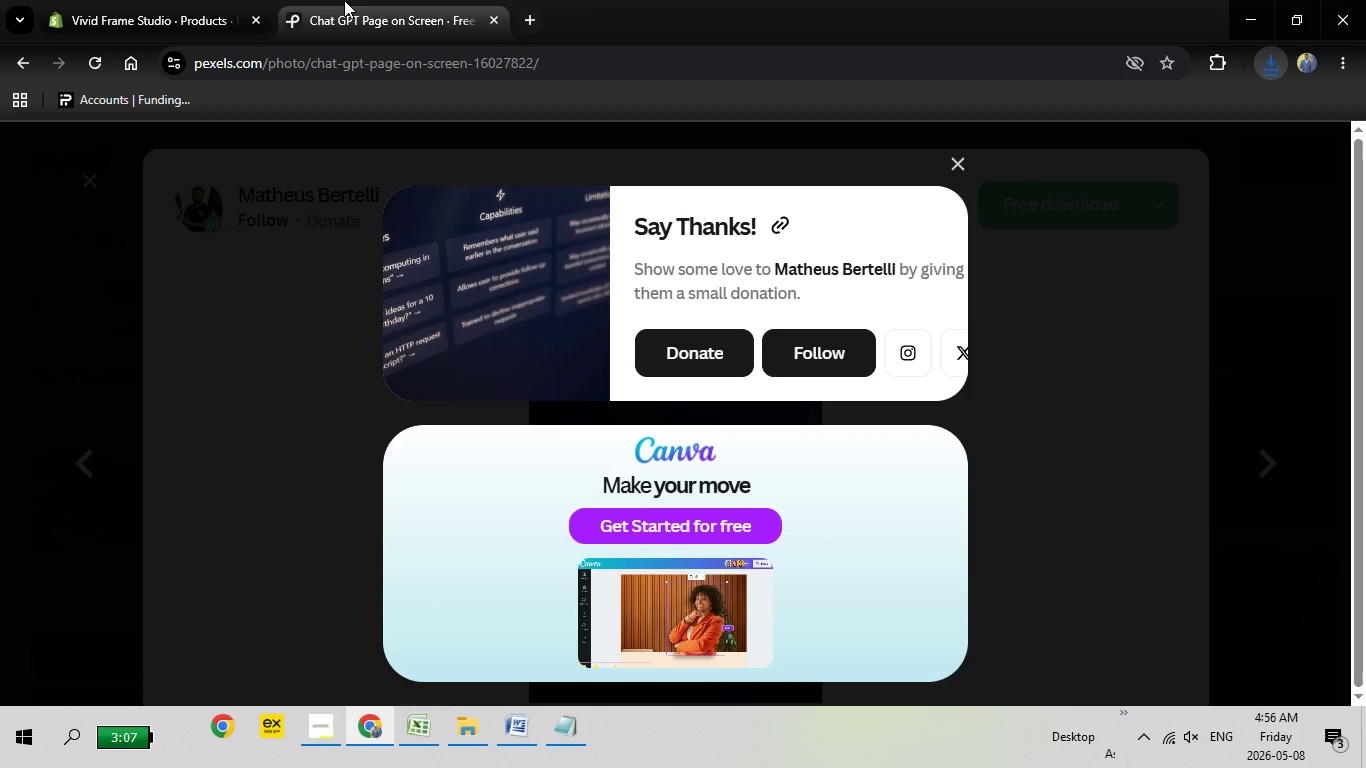 
left_click([344, 0])
 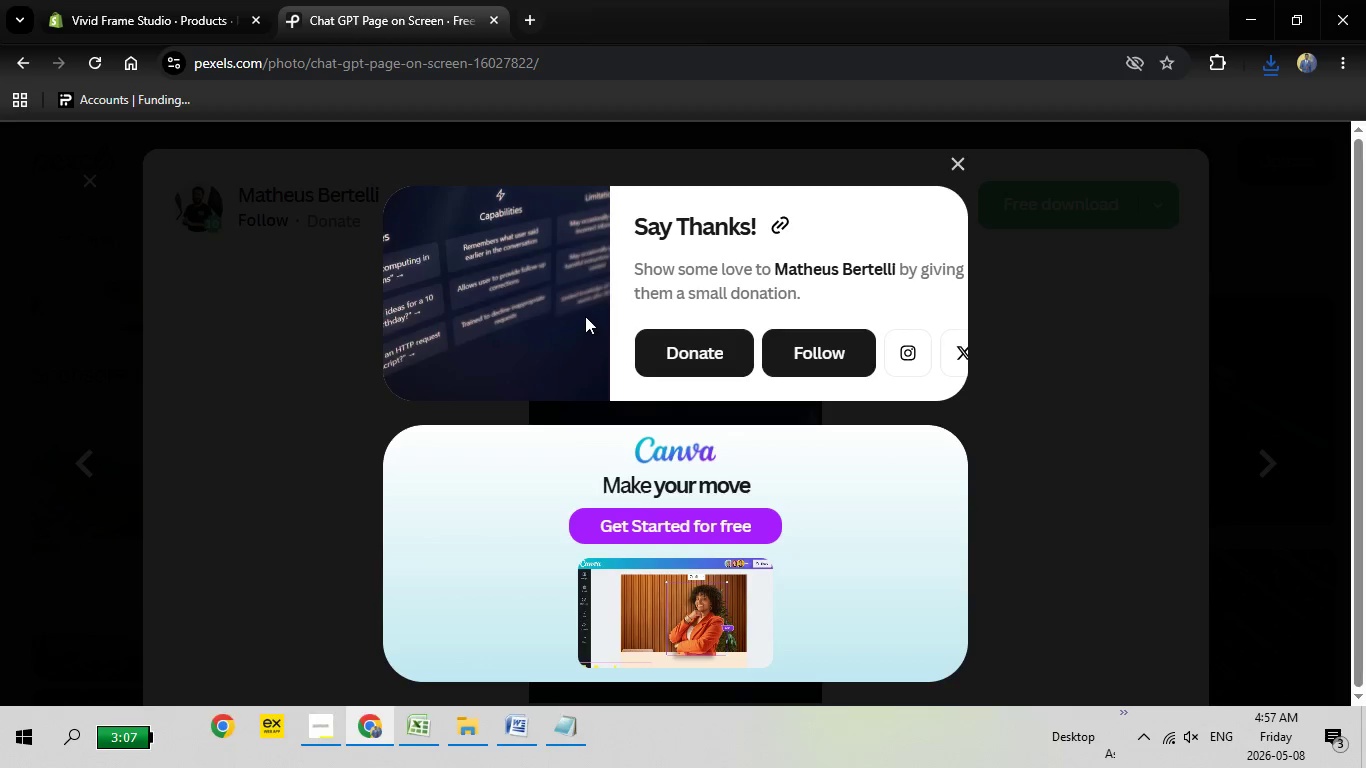 
key(Escape)
 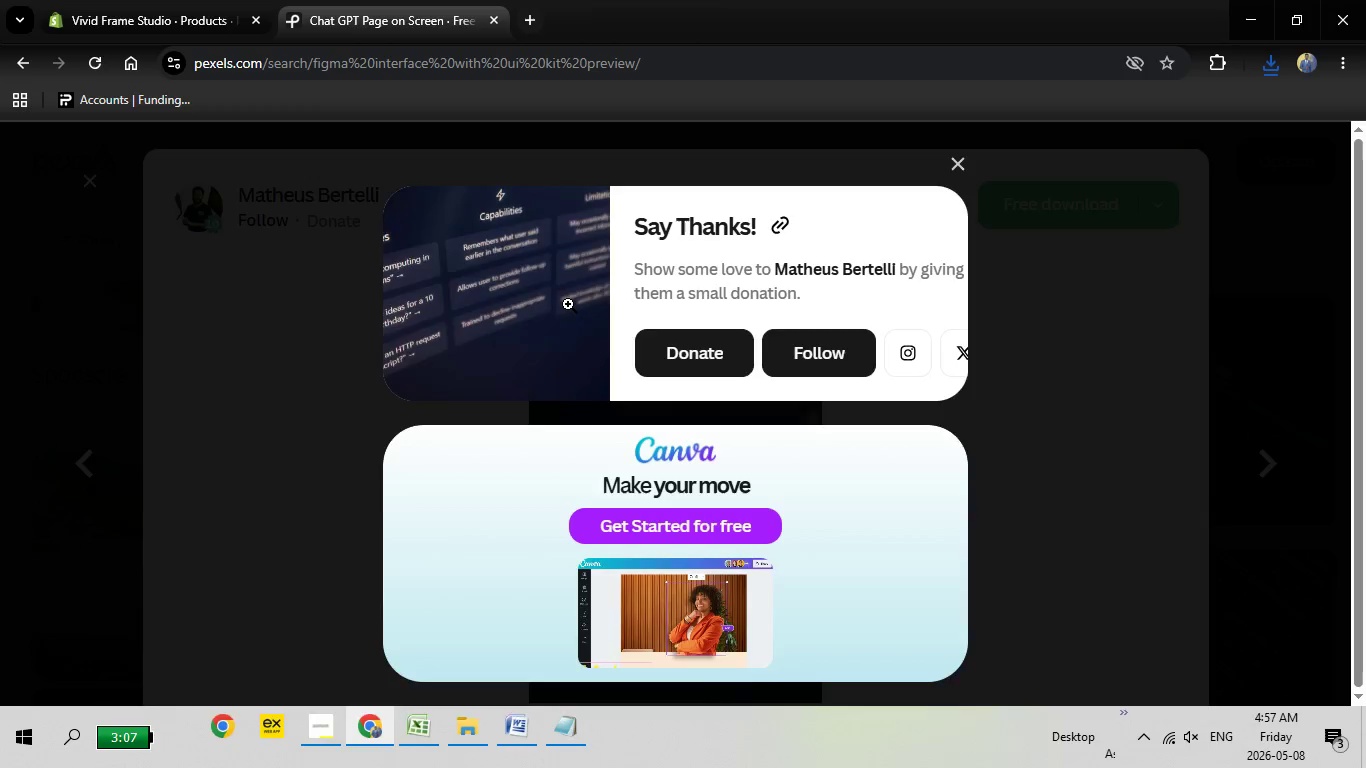 
key(Escape)
 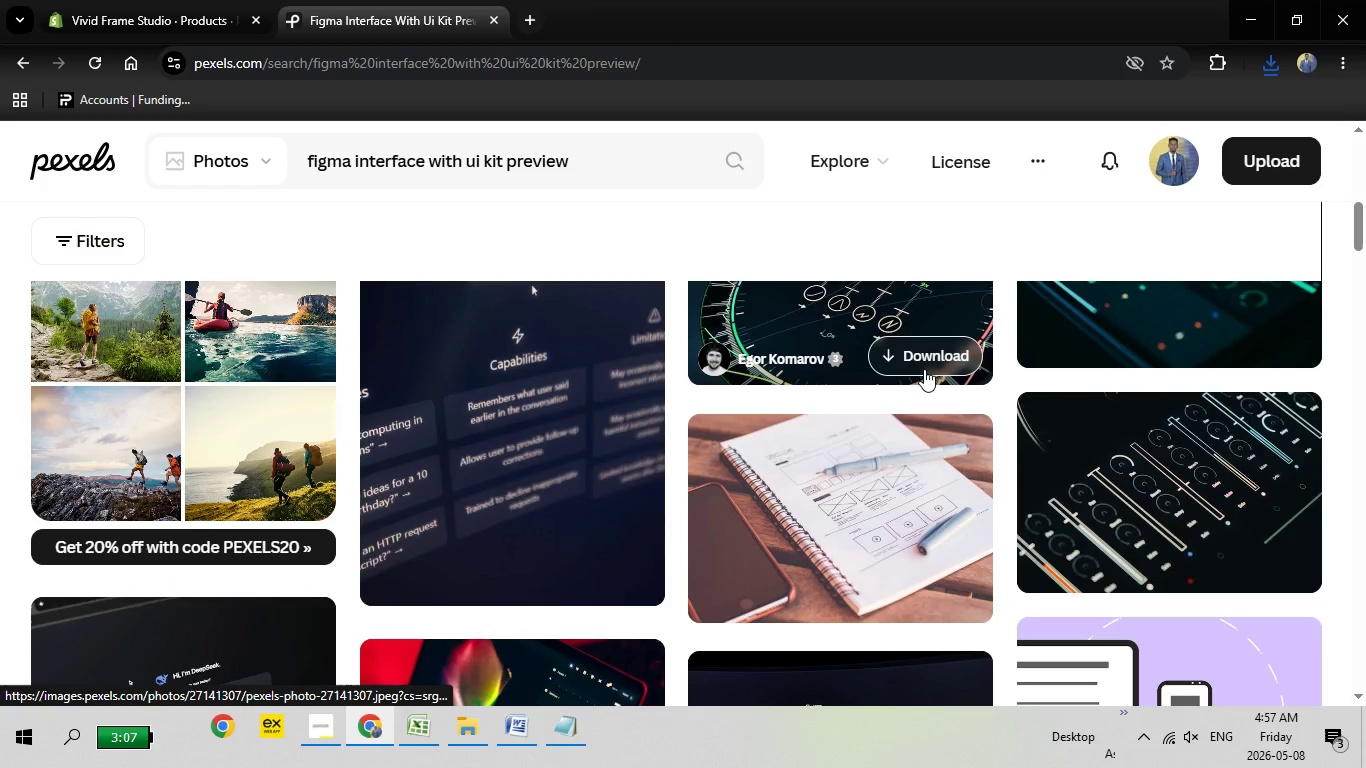 
scroll: coordinate [924, 369], scroll_direction: none, amount: 0.0
 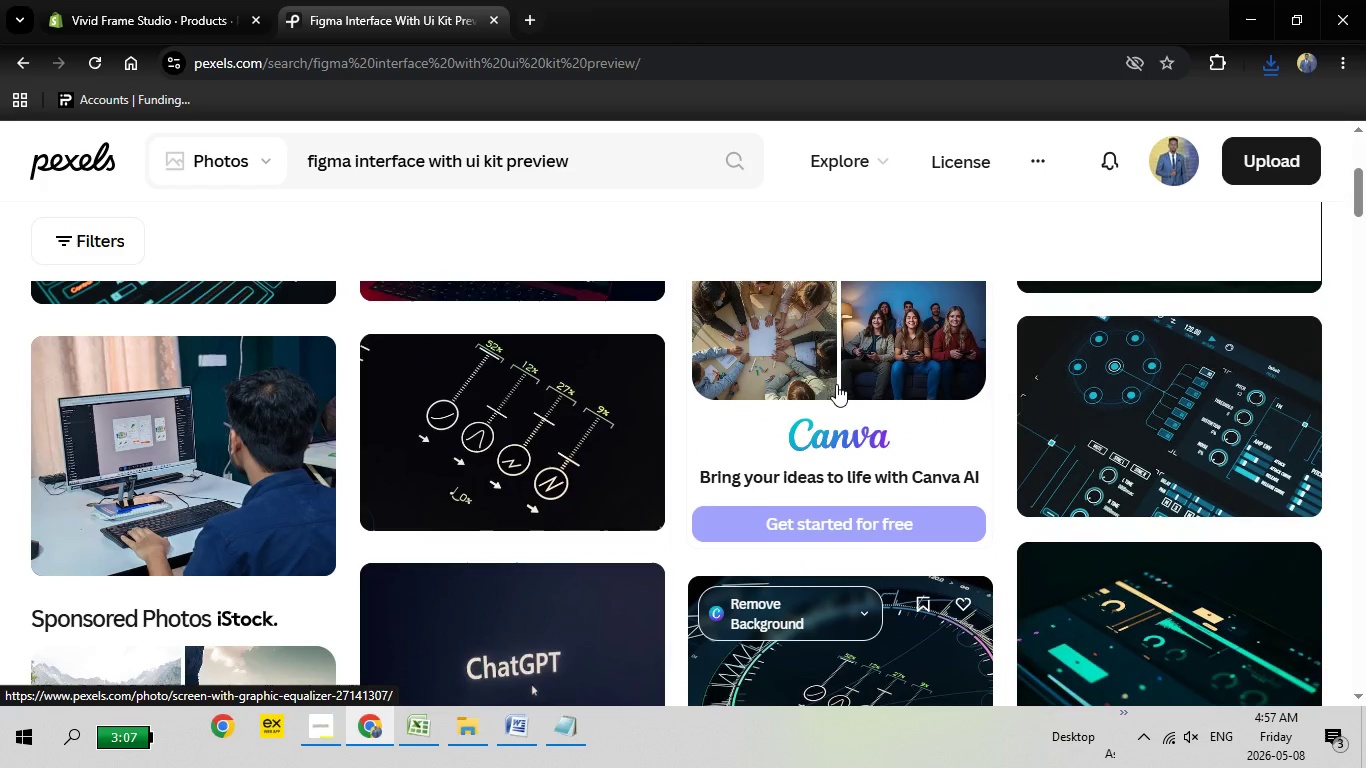 
scroll: coordinate [836, 384], scroll_direction: up, amount: 3.0
 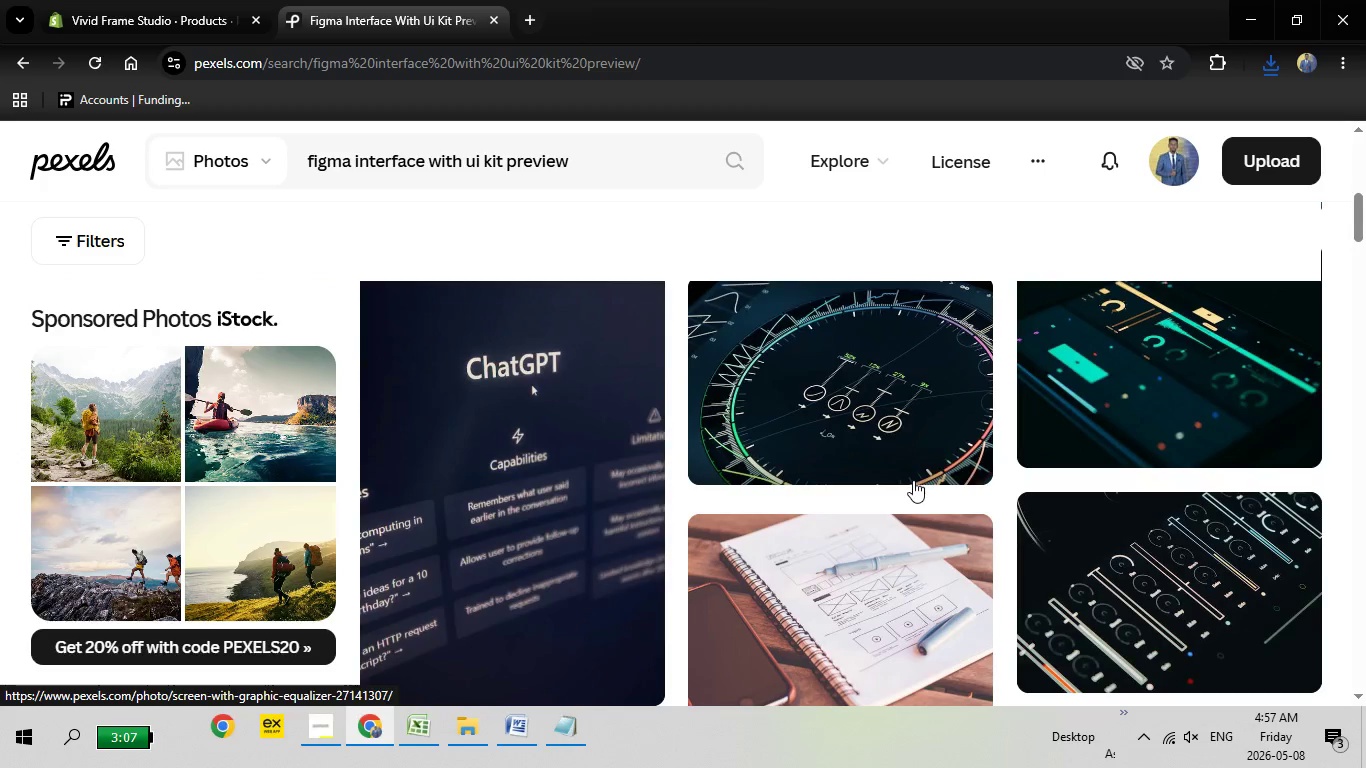 
scroll: coordinate [1095, 417], scroll_direction: down, amount: 7.0
 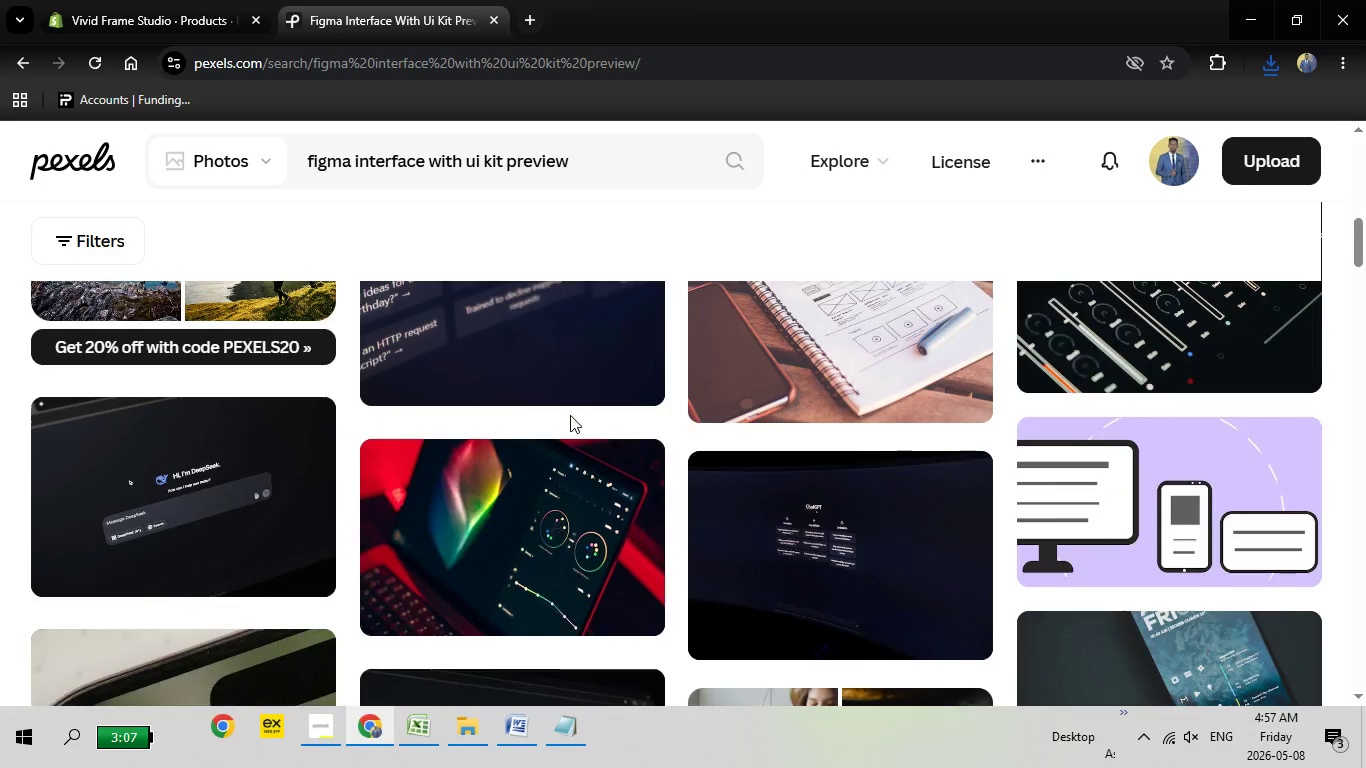 
scroll: coordinate [553, 493], scroll_direction: up, amount: 9.0
 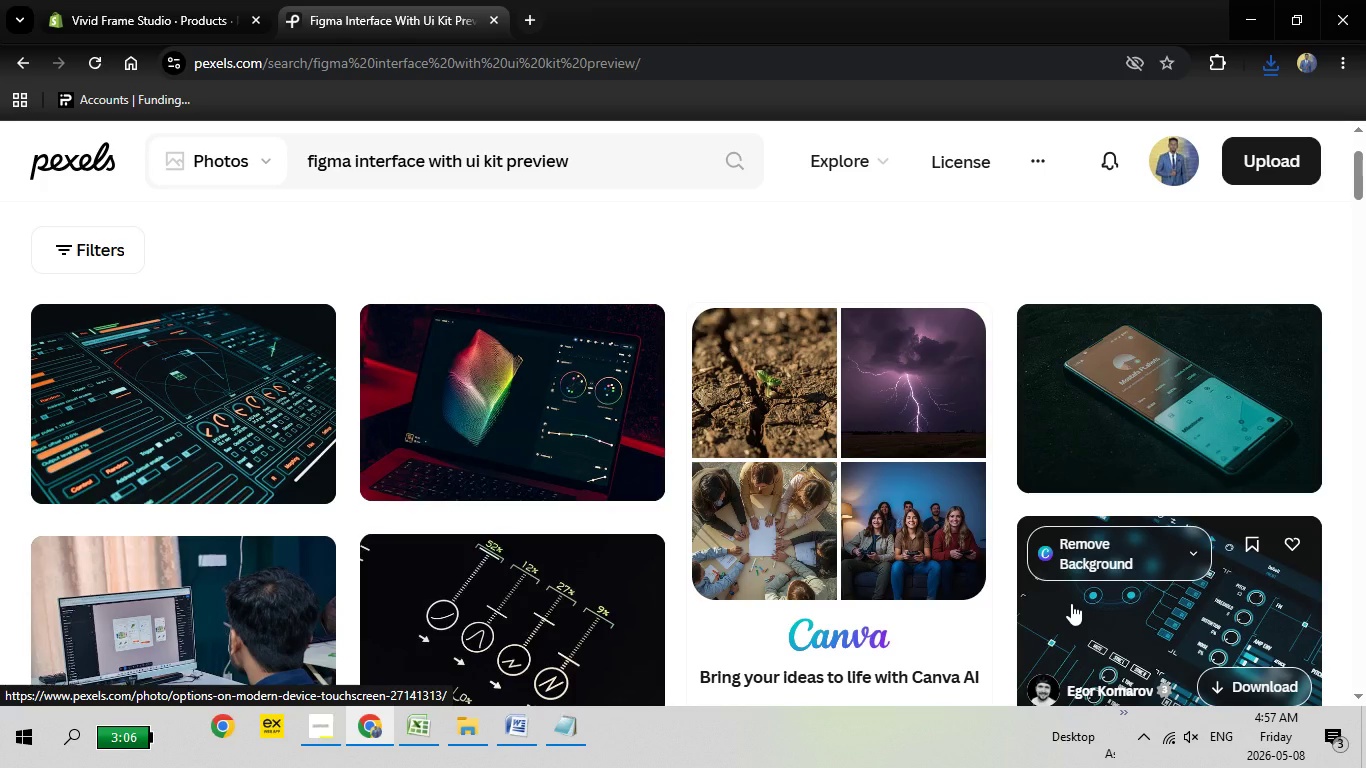 
scroll: coordinate [1071, 603], scroll_direction: down, amount: 2.0
 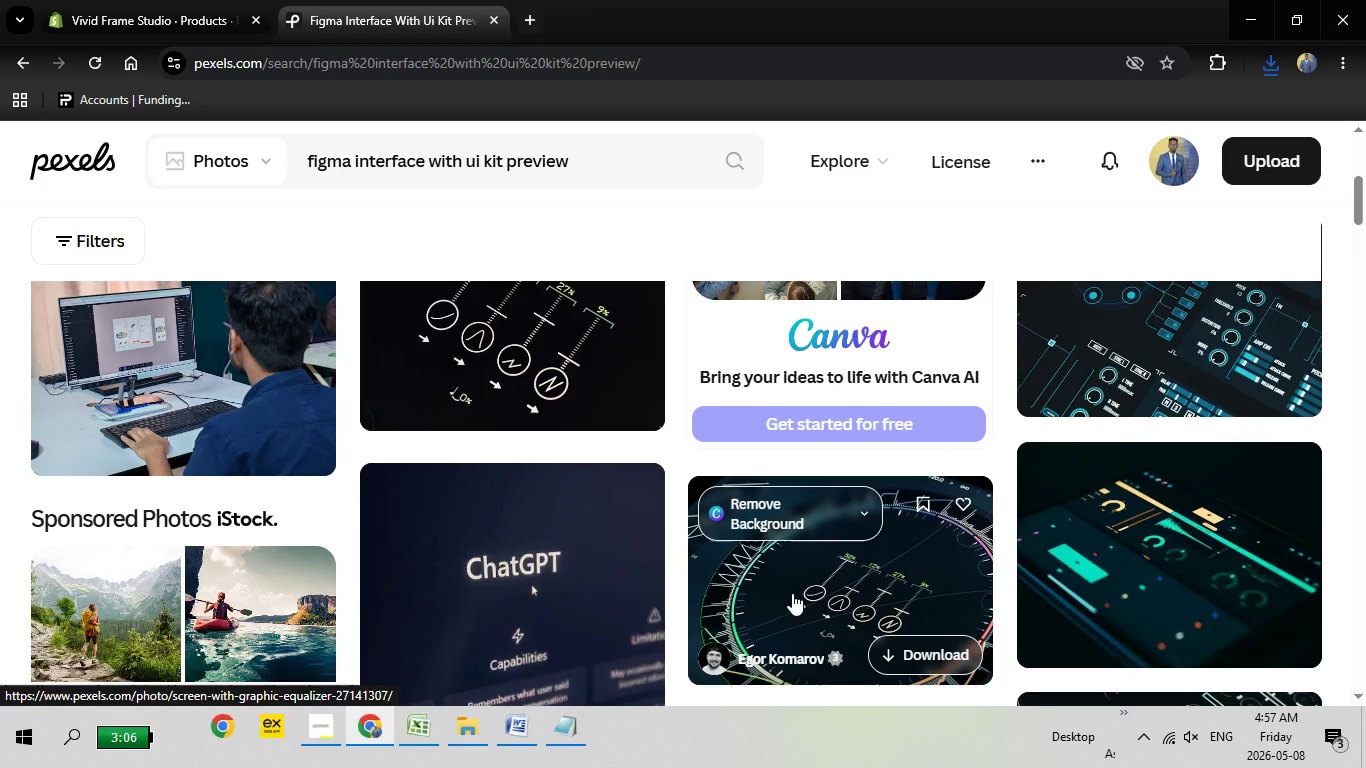 
left_click([792, 593])
 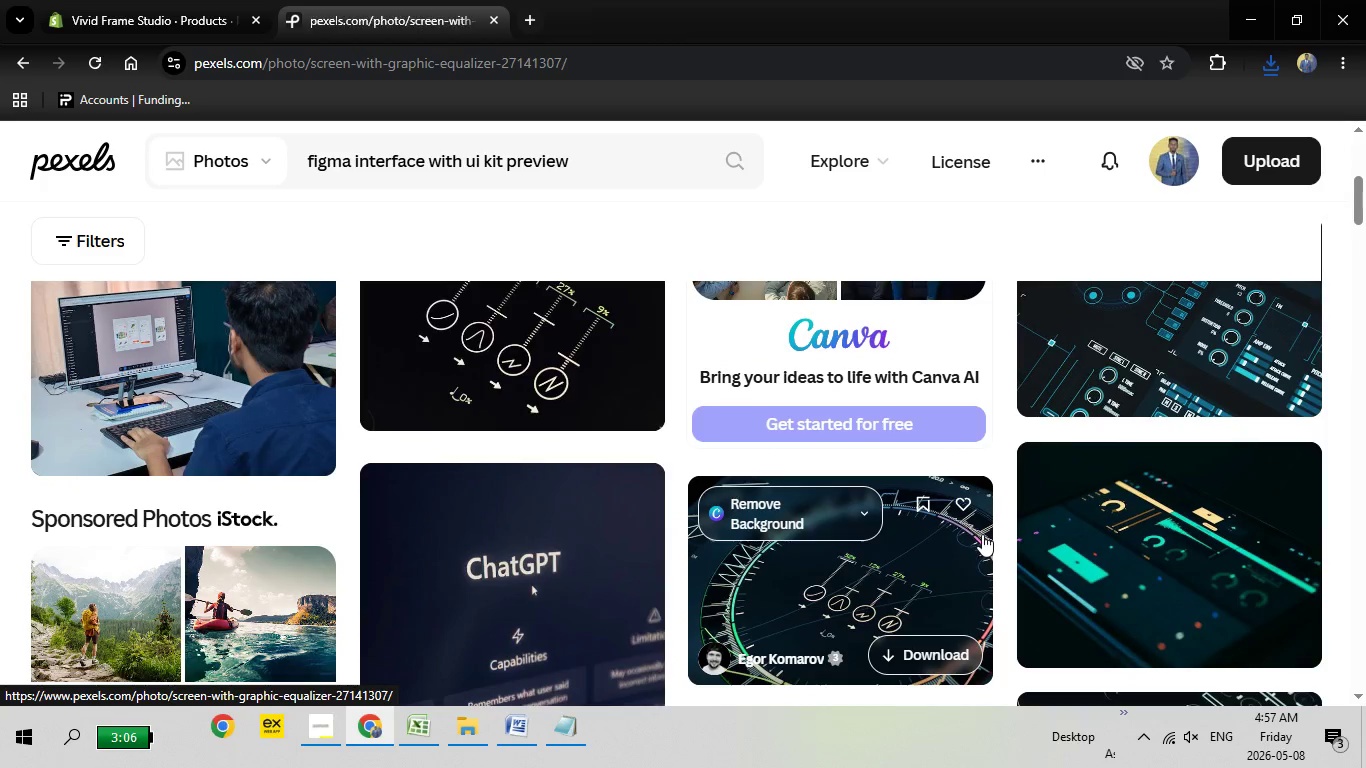 
mouse_move([957, 532])
 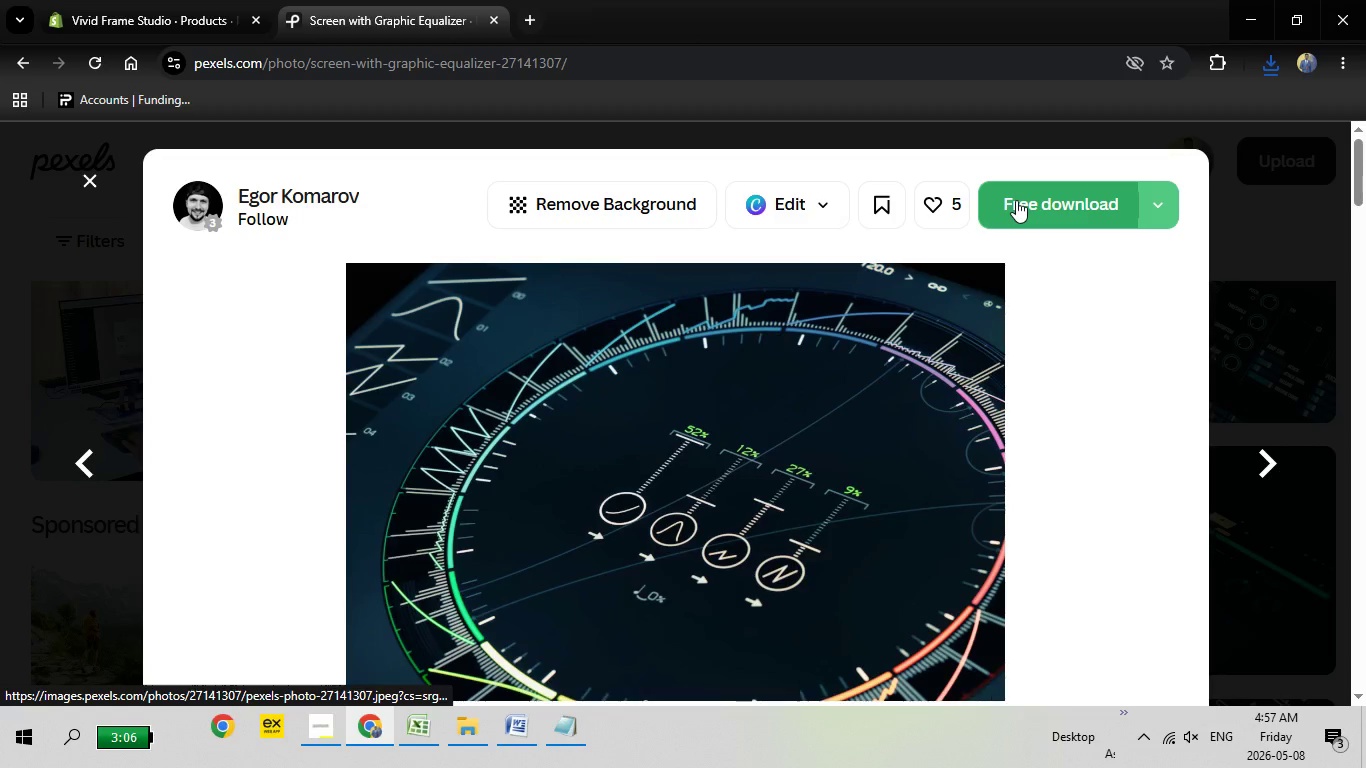 
left_click([1016, 200])
 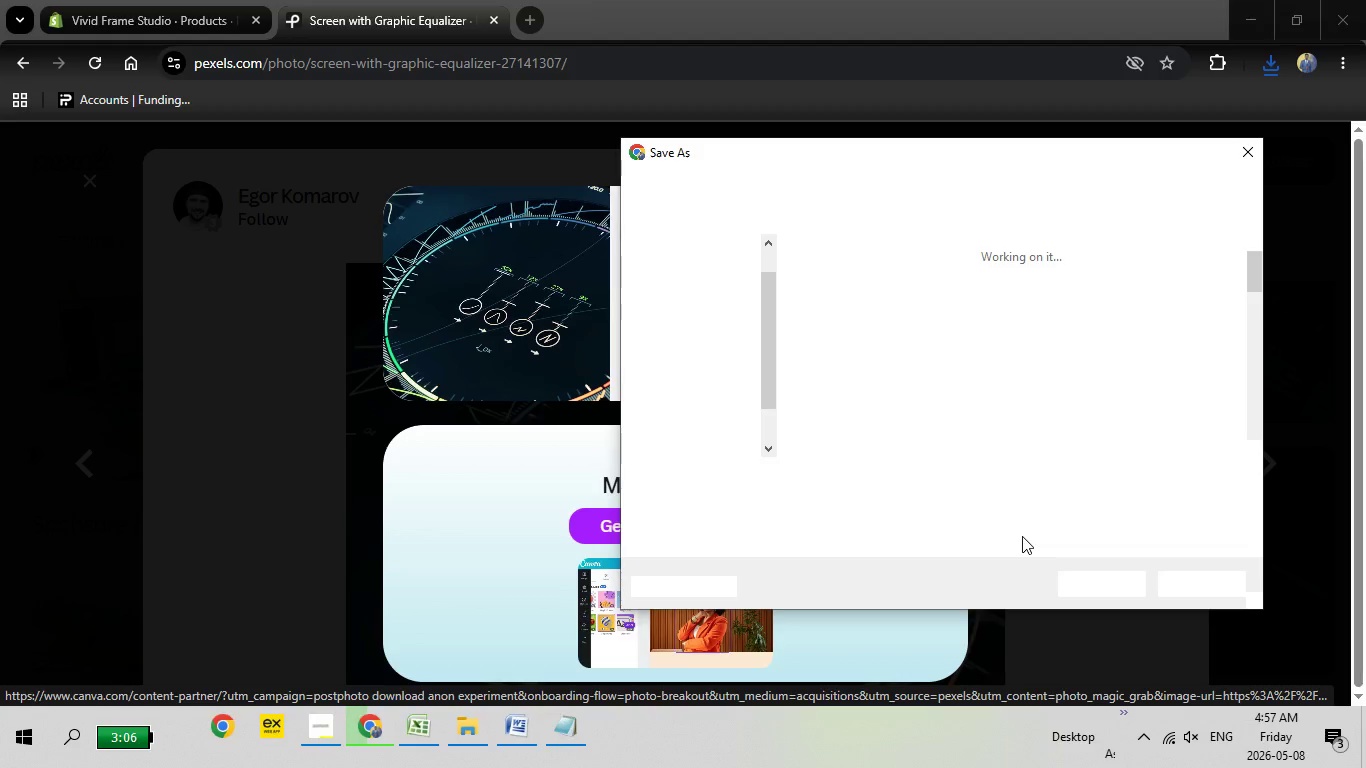 
wait(6.17)
 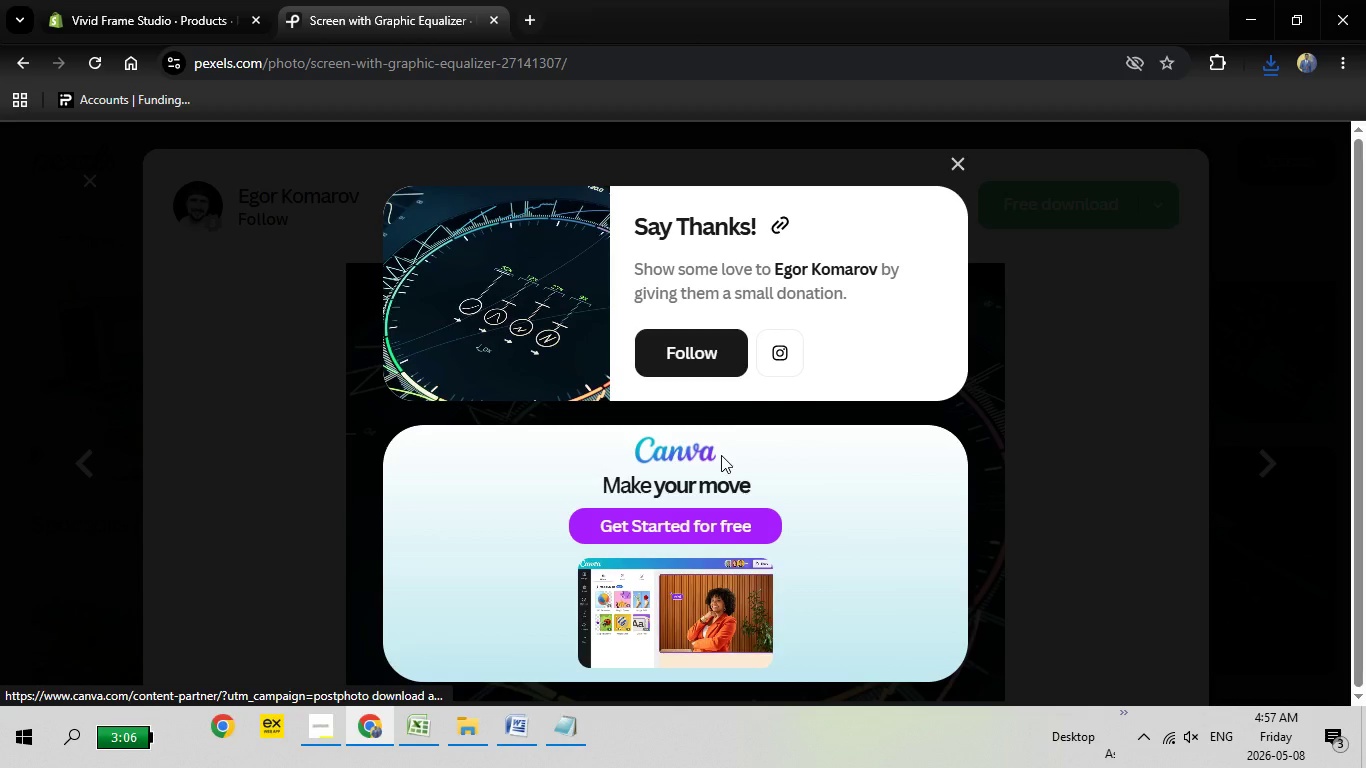 
left_click([1070, 581])
 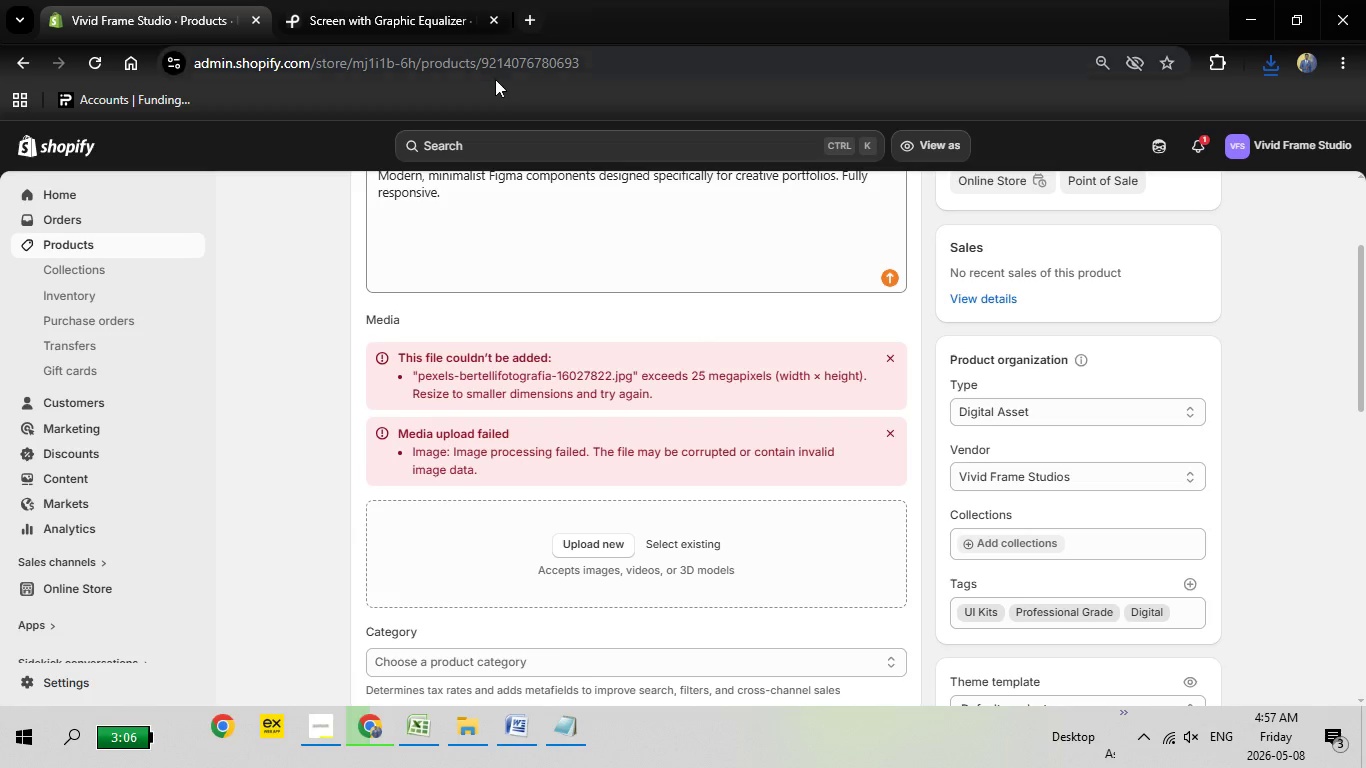 
left_click([166, 0])
 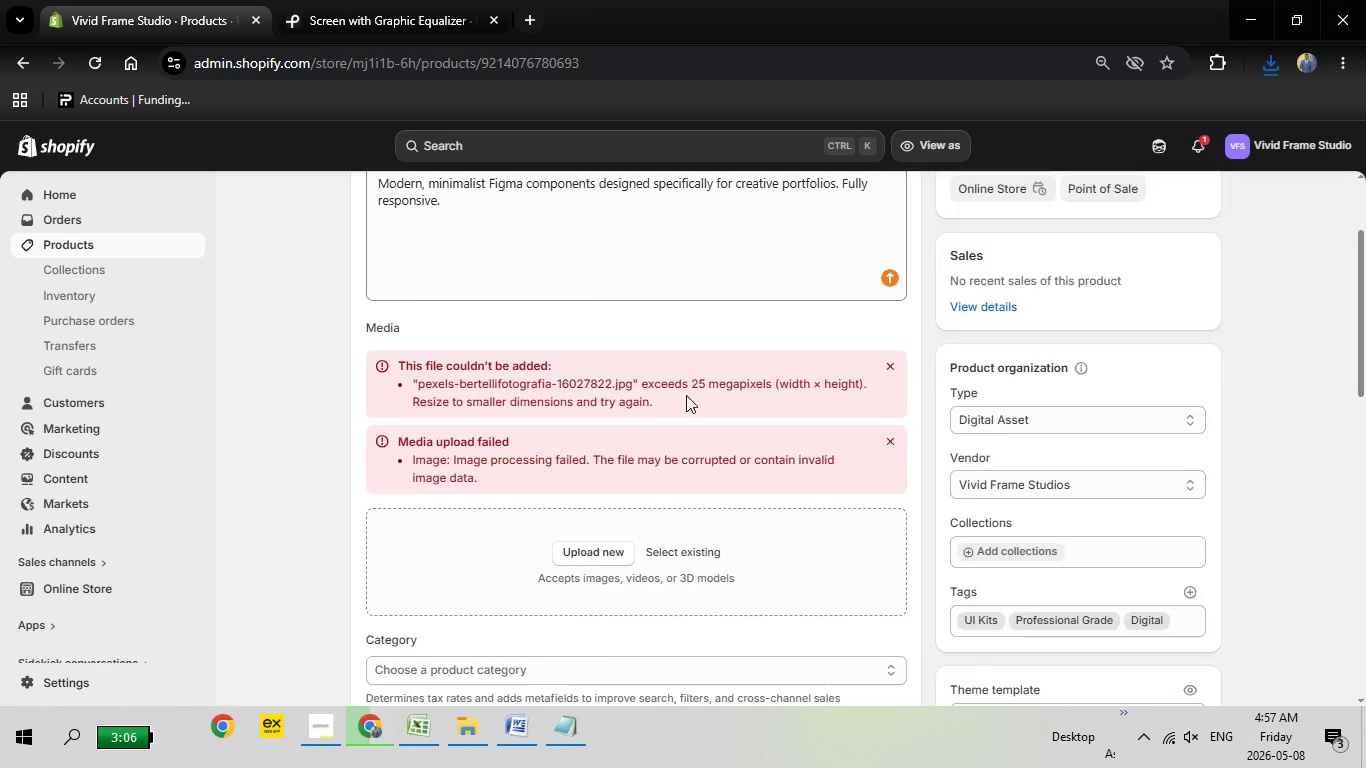 
scroll: coordinate [686, 395], scroll_direction: up, amount: 1.0
 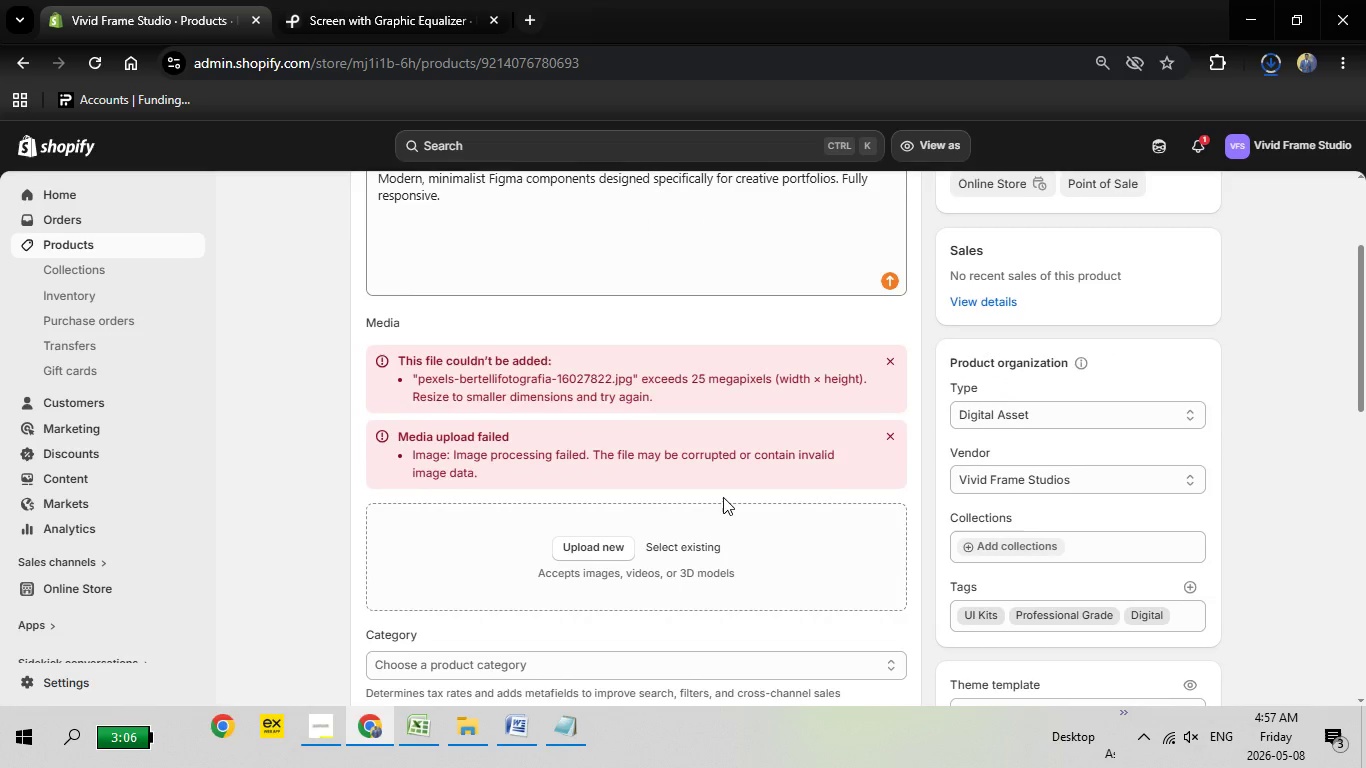 
scroll: coordinate [777, 485], scroll_direction: down, amount: 1.0
 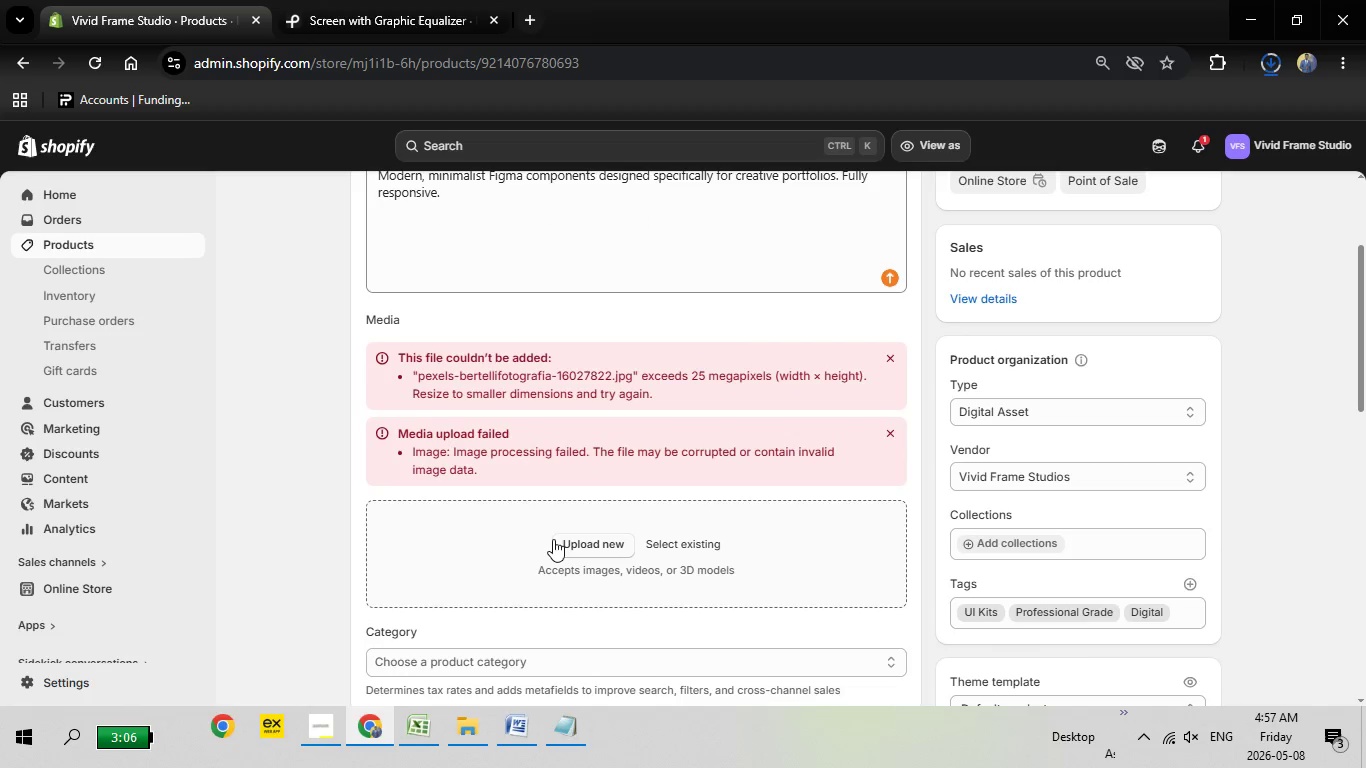 
left_click([553, 539])
 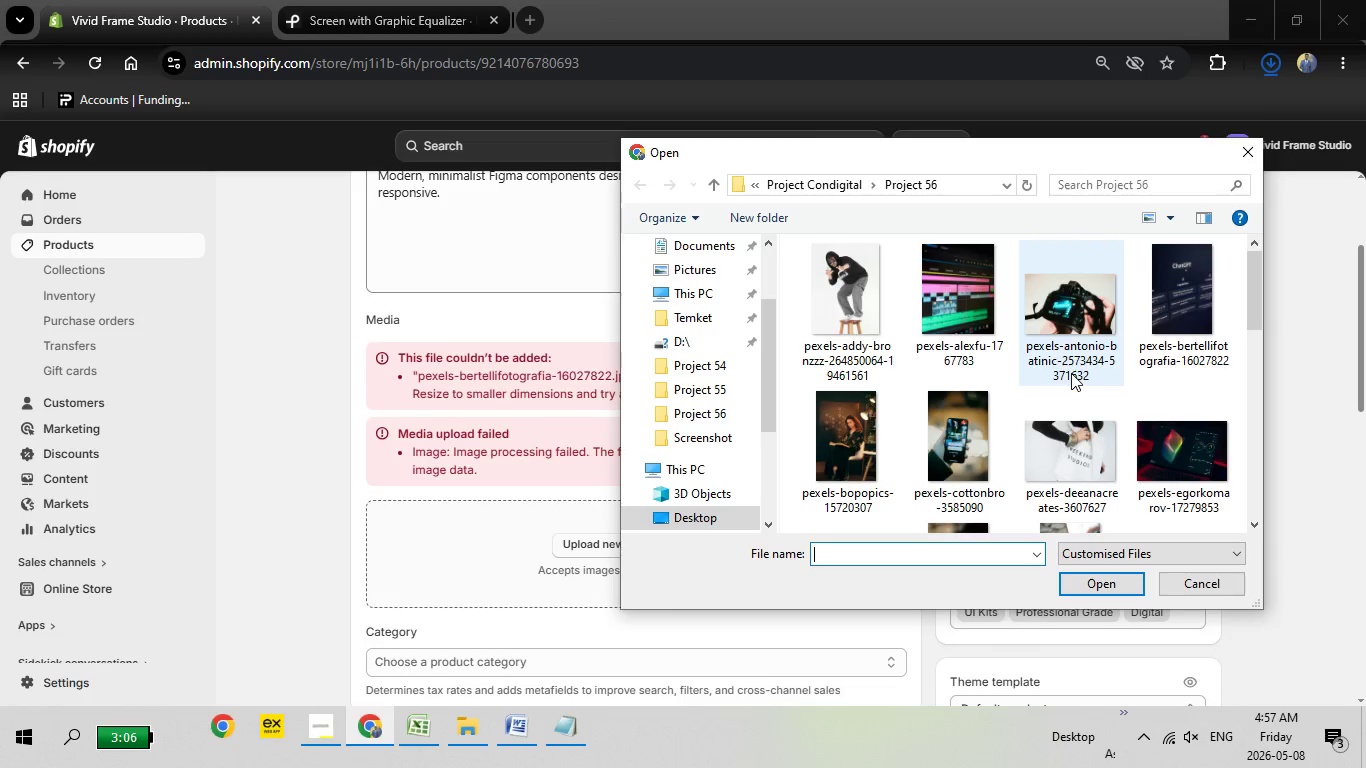 
scroll: coordinate [1071, 375], scroll_direction: down, amount: 6.0
 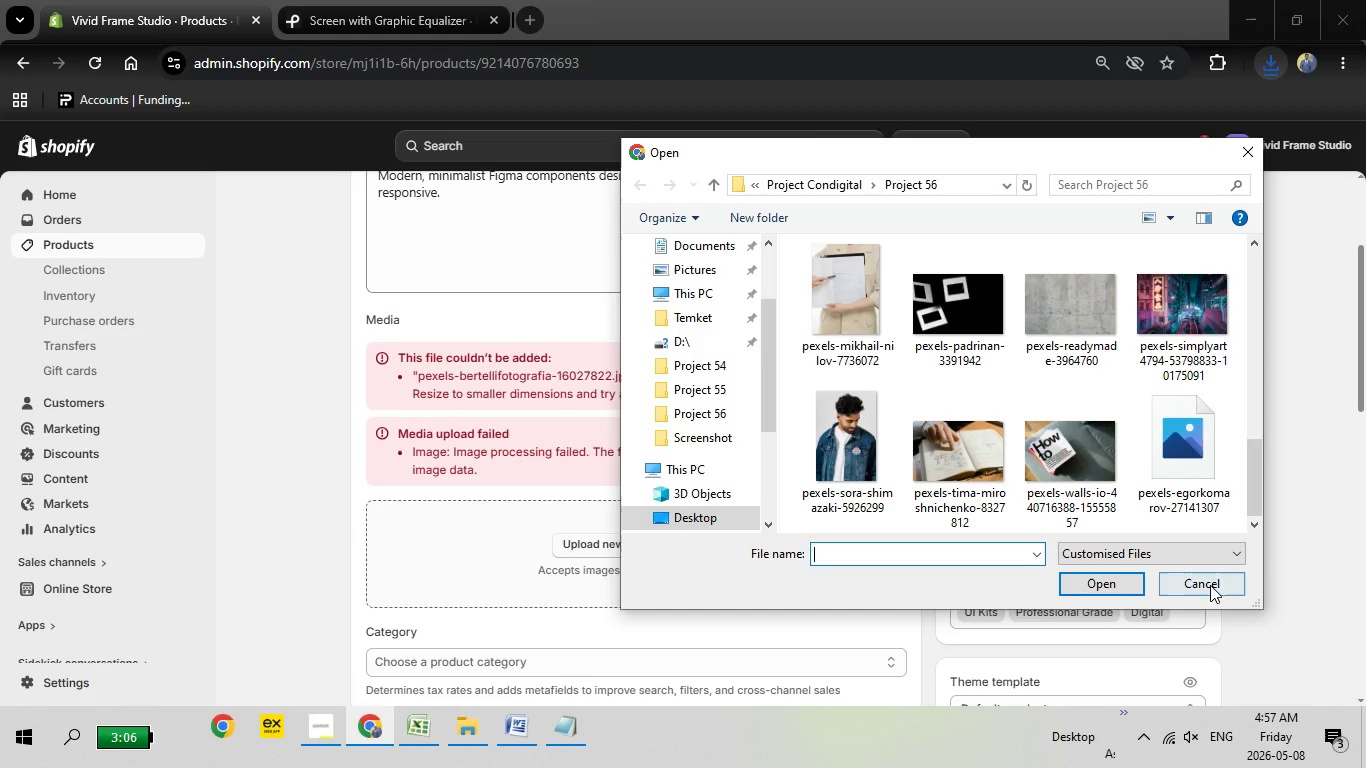 
left_click([1210, 585])
 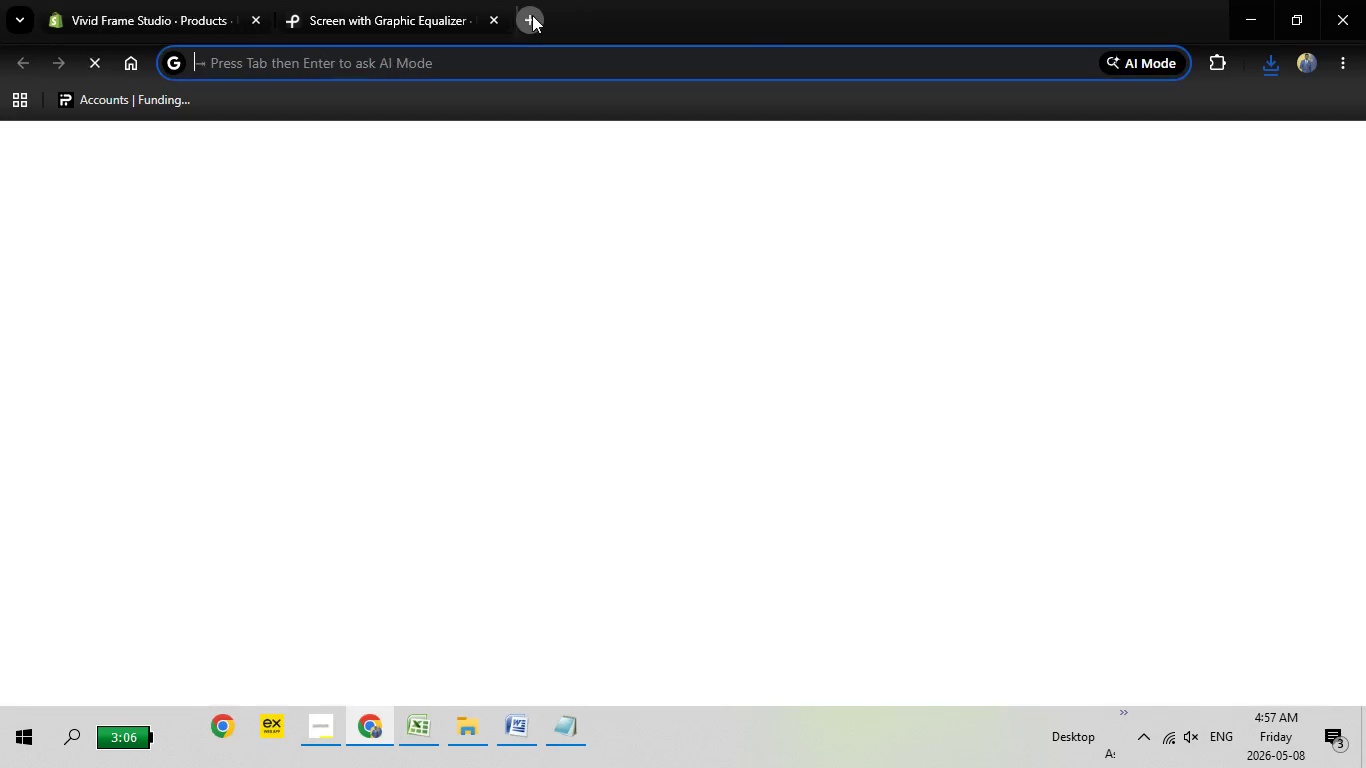 
left_click([532, 15])
 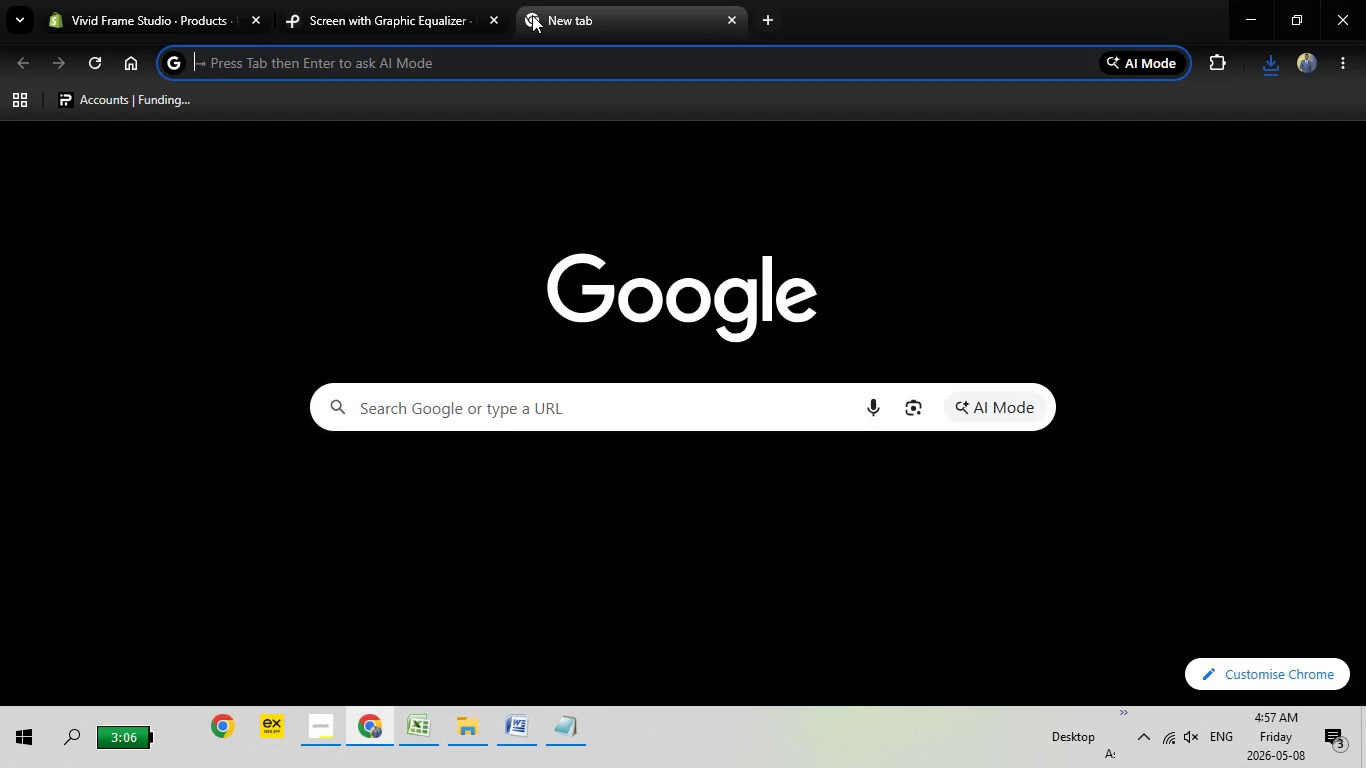 
type(uns)
 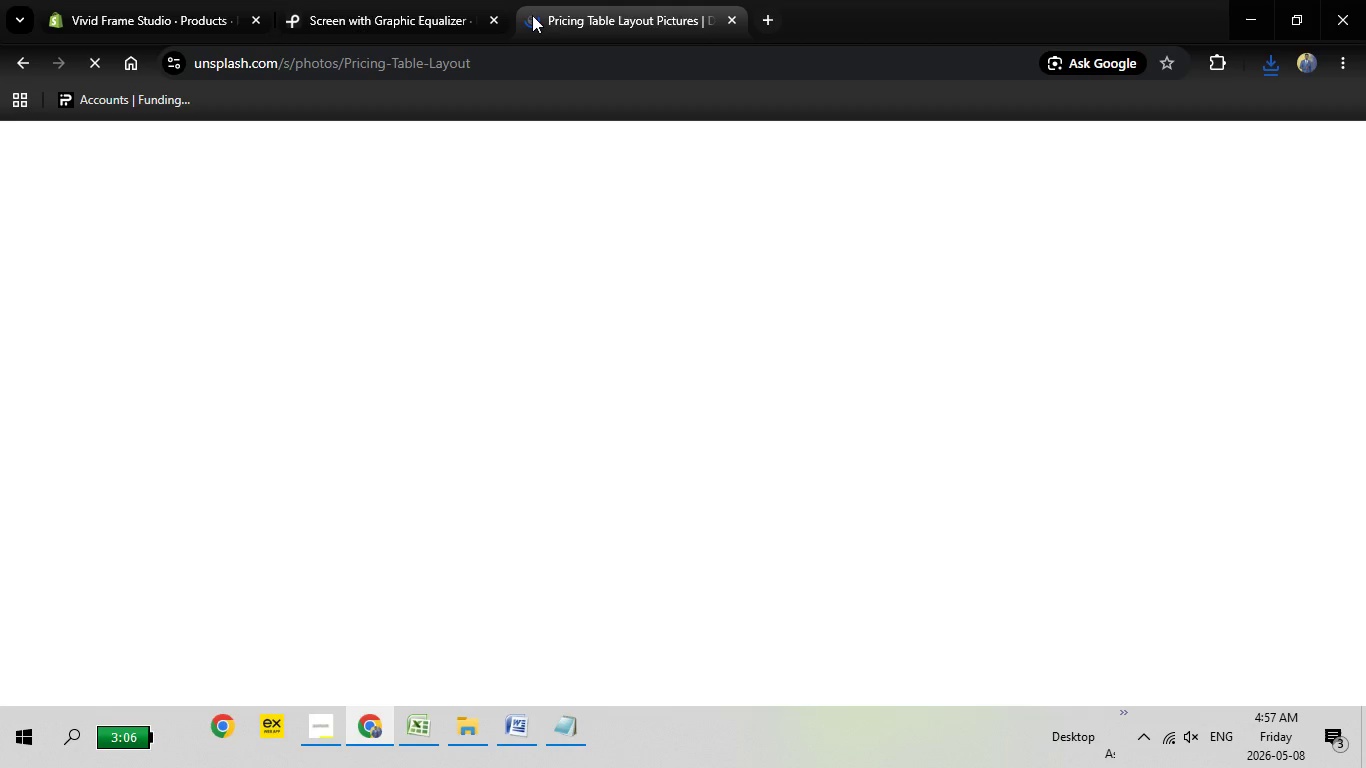 
key(Enter)
 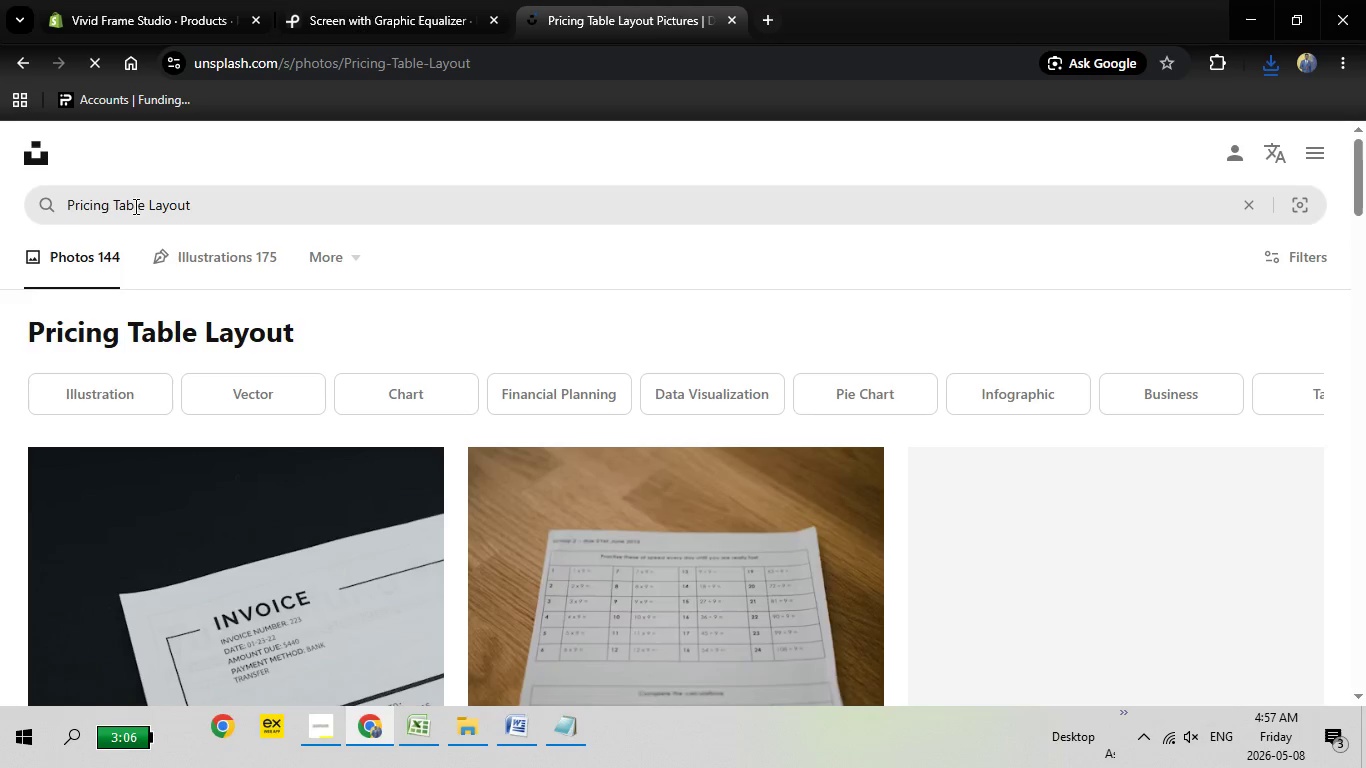 
left_click_drag(start_coordinate=[224, 201], to_coordinate=[61, 220])
 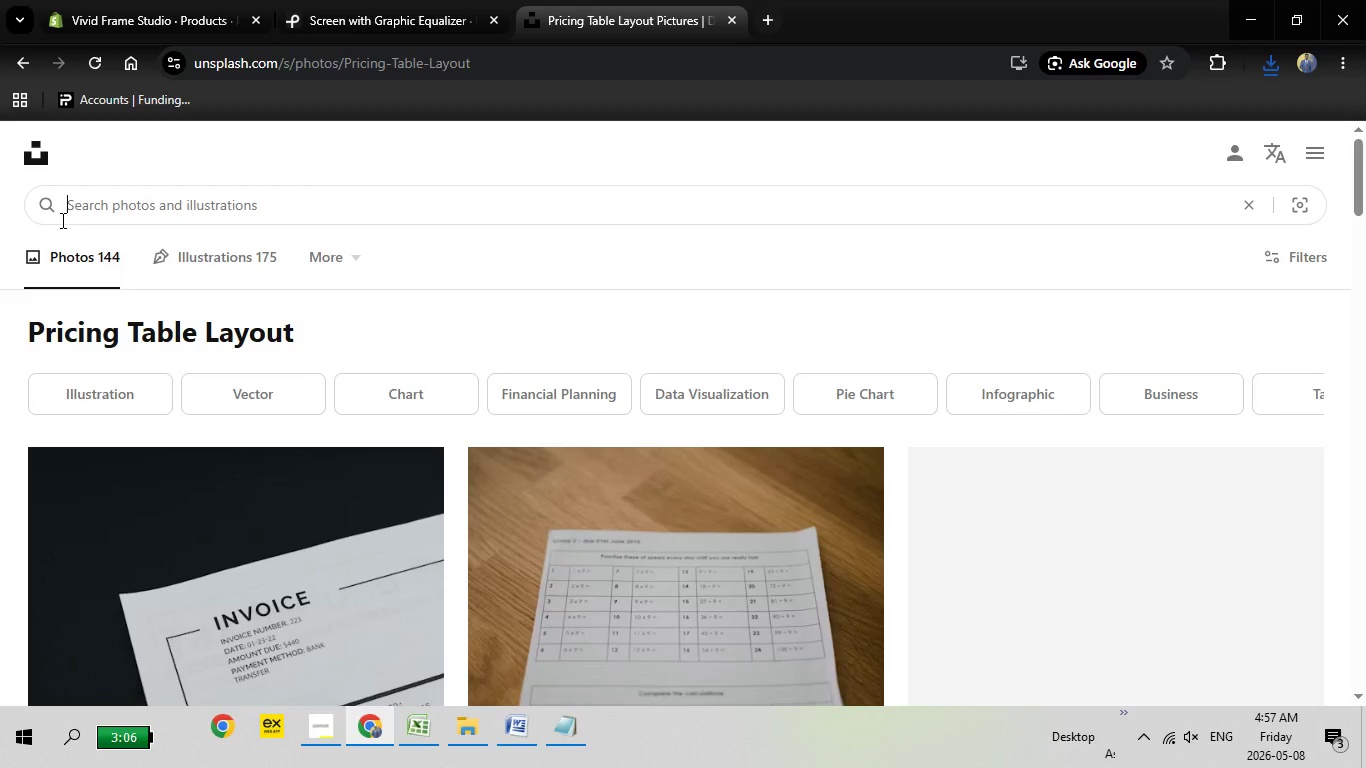 
key(Backspace)
 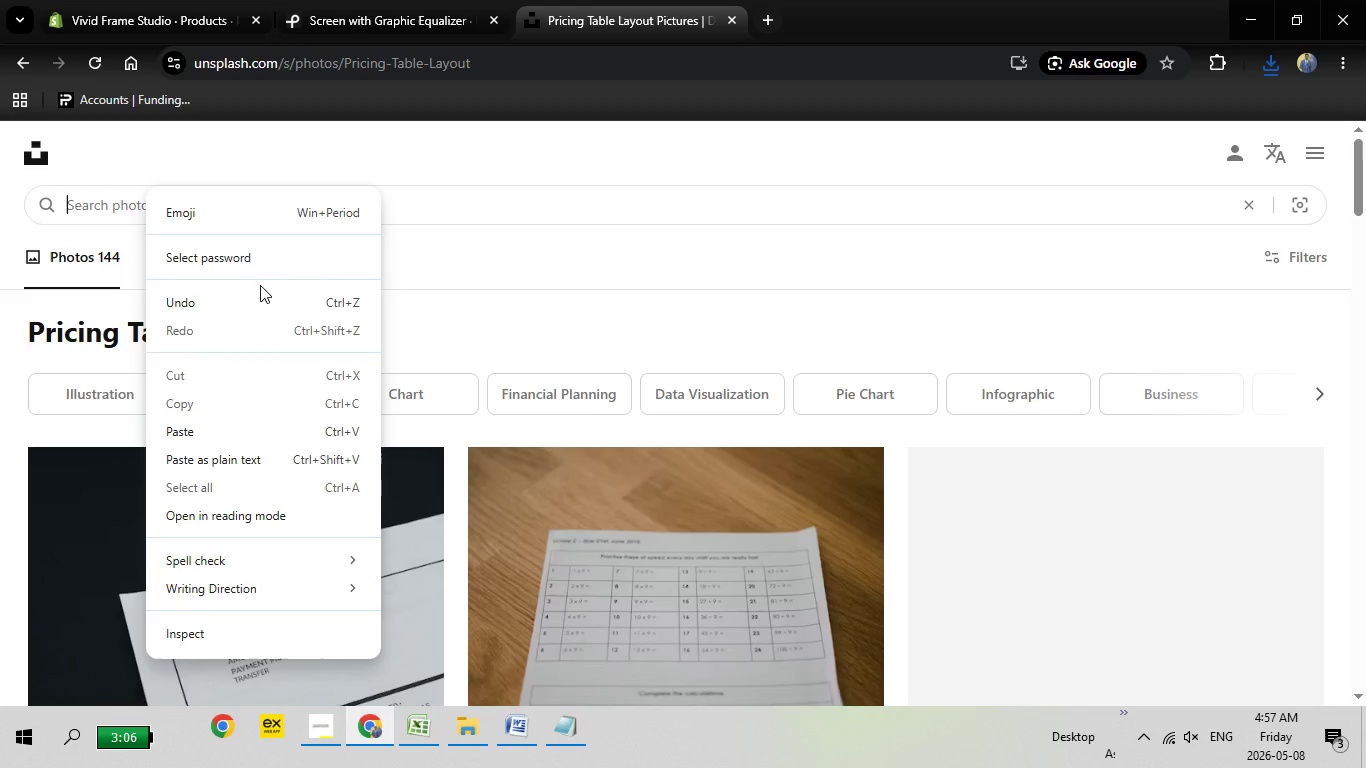 
right_click([146, 186])
 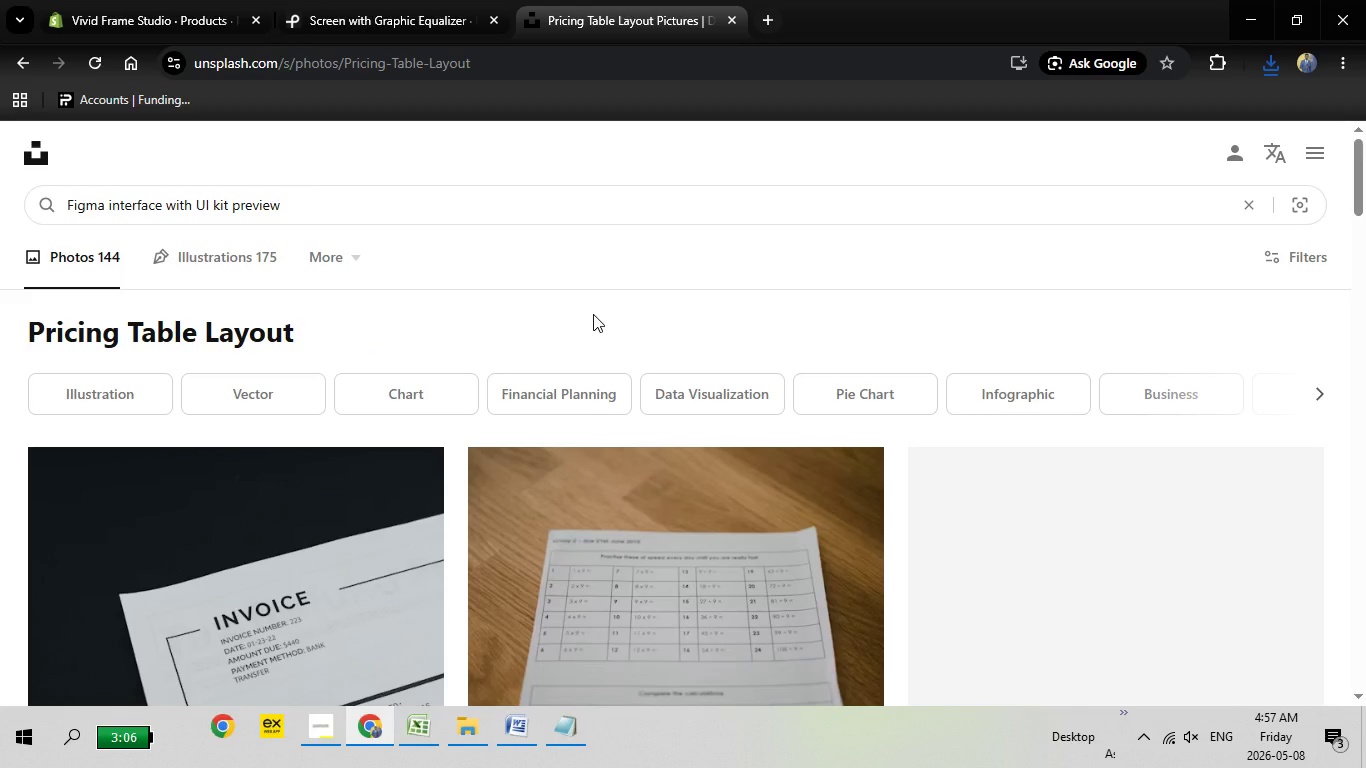 
key(Enter)
 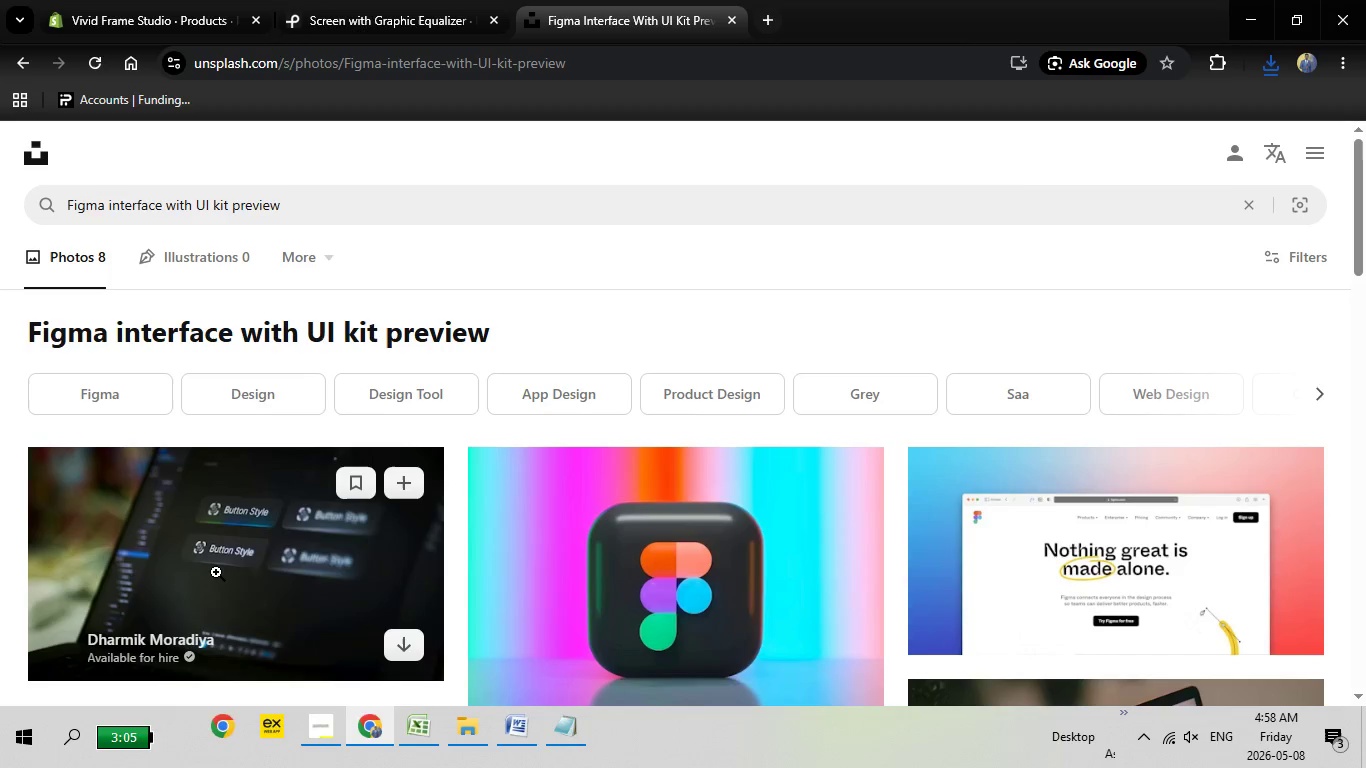 
left_click([216, 572])
 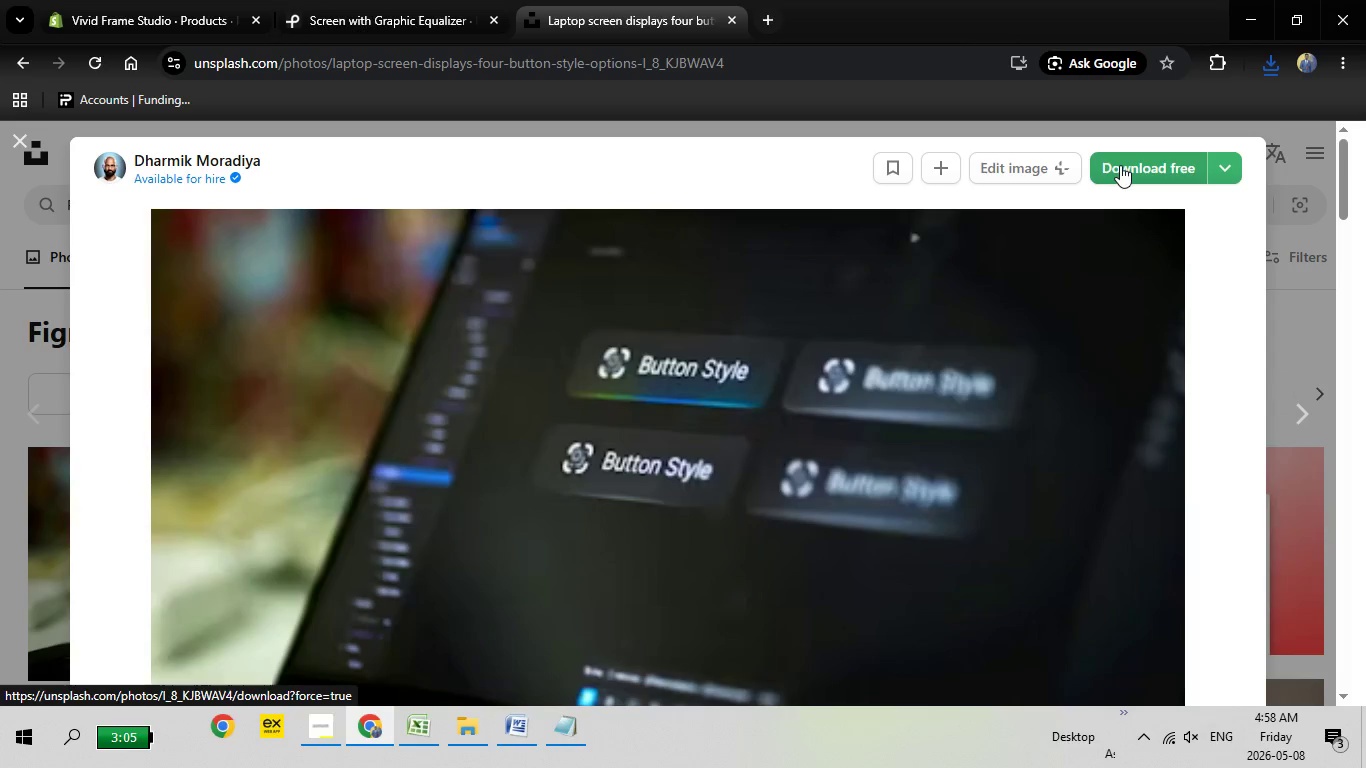 
left_click([1120, 165])
 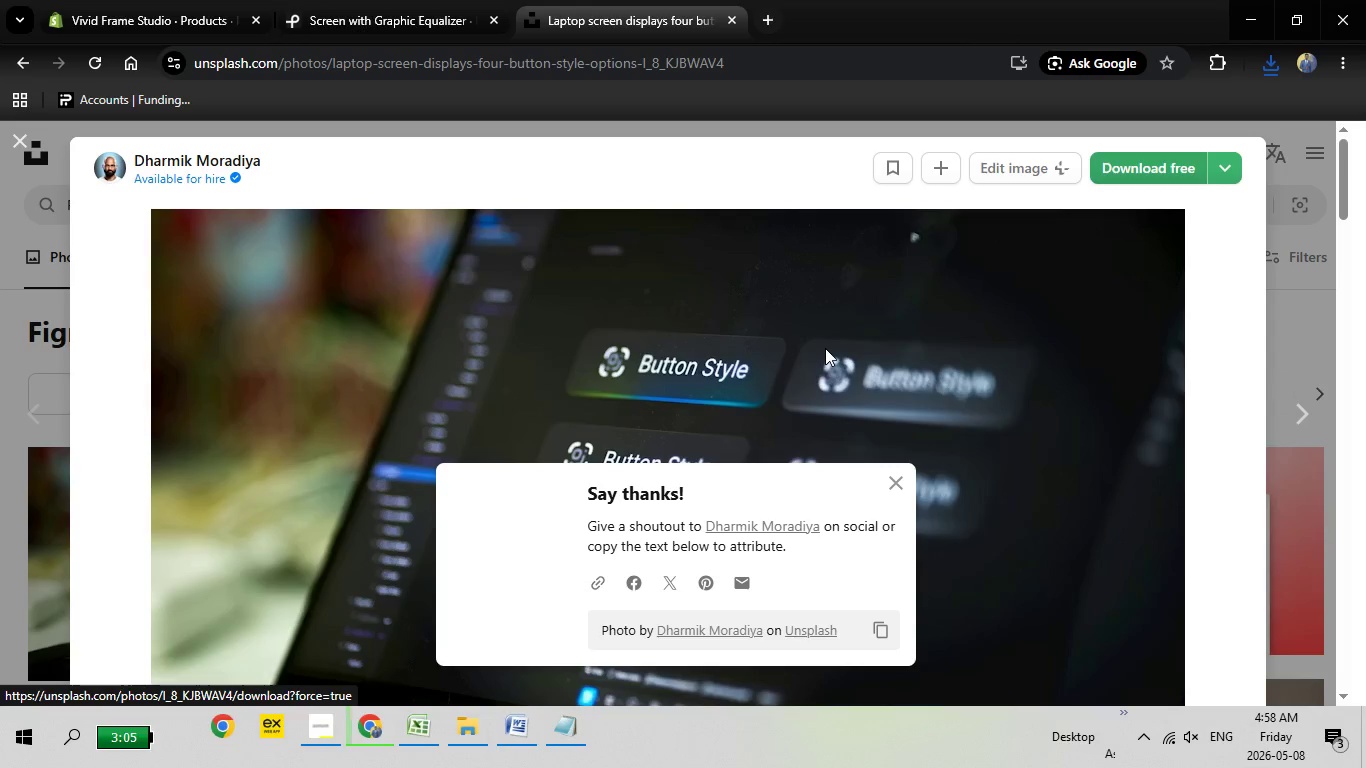 
mouse_move([816, 352])
 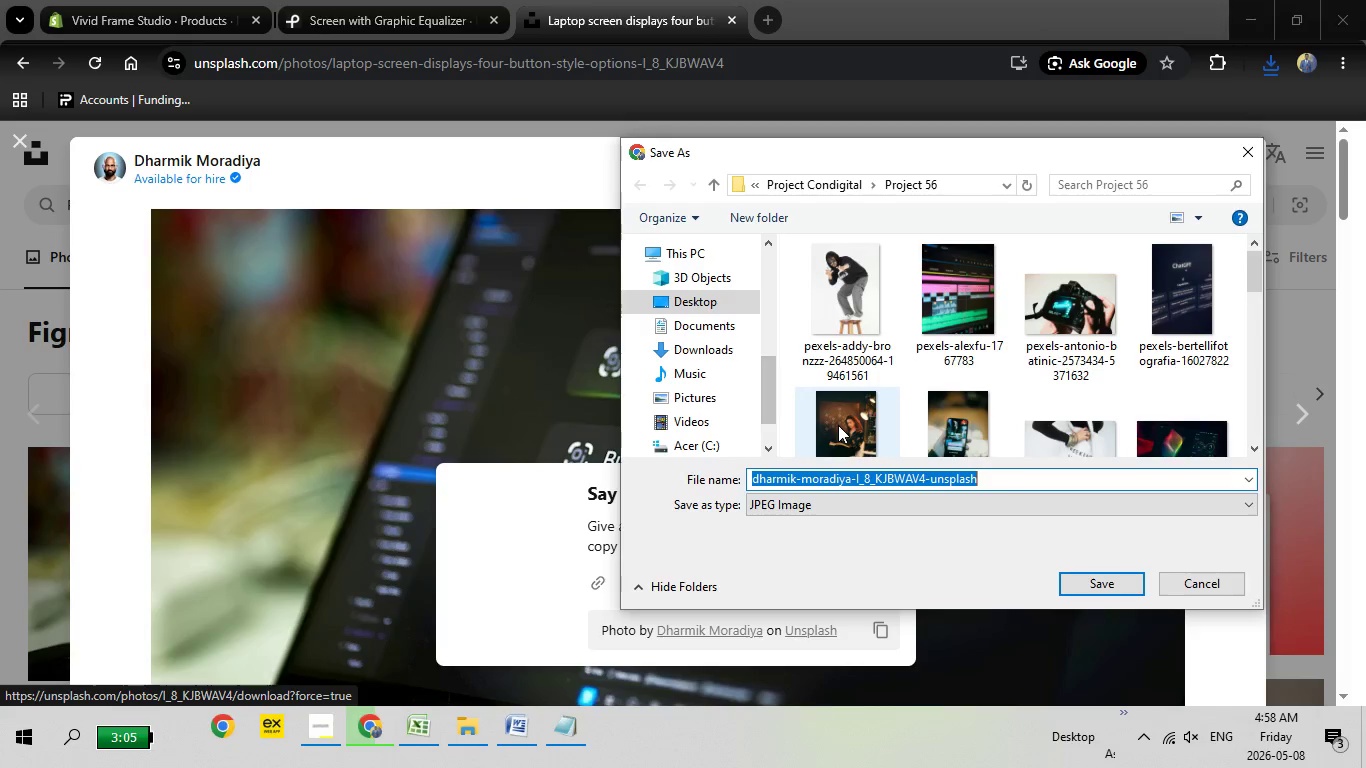 
mouse_move([877, 423])
 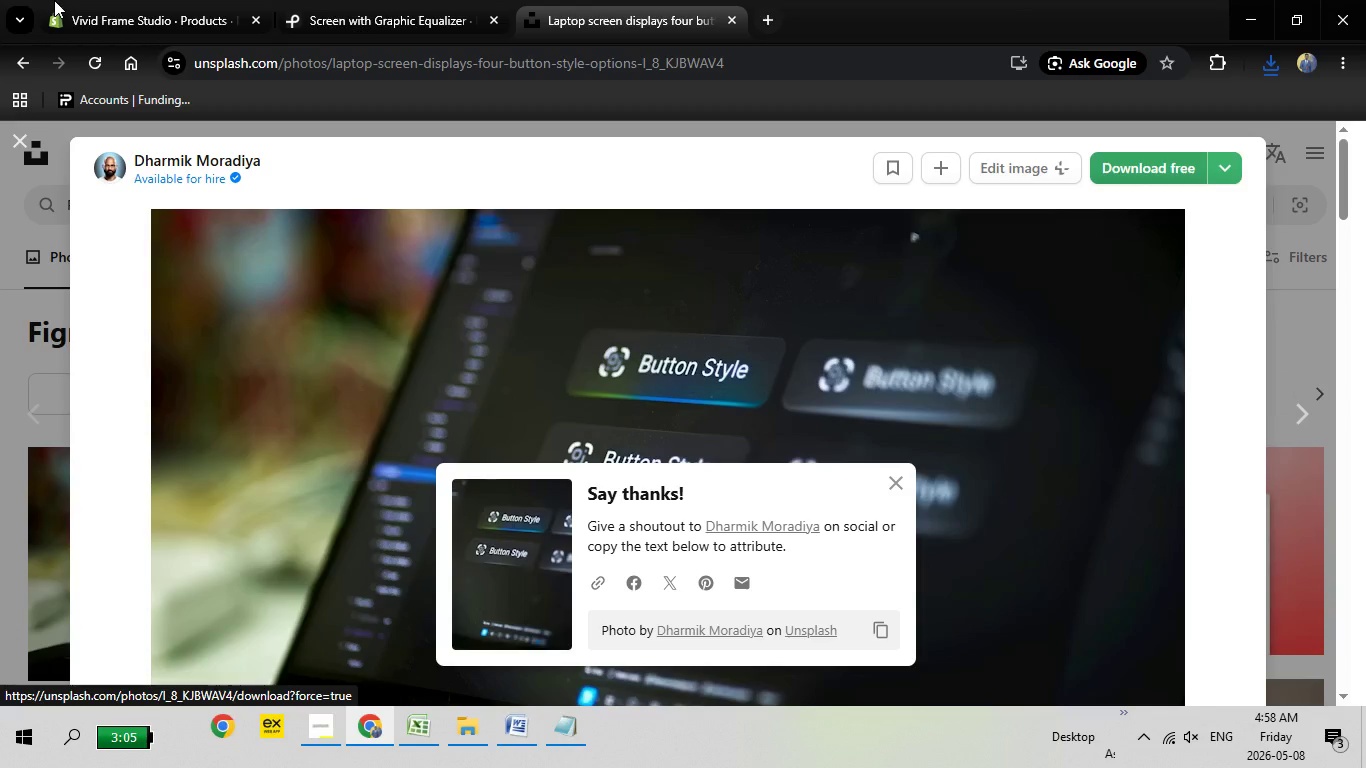 
left_click([1113, 584])
 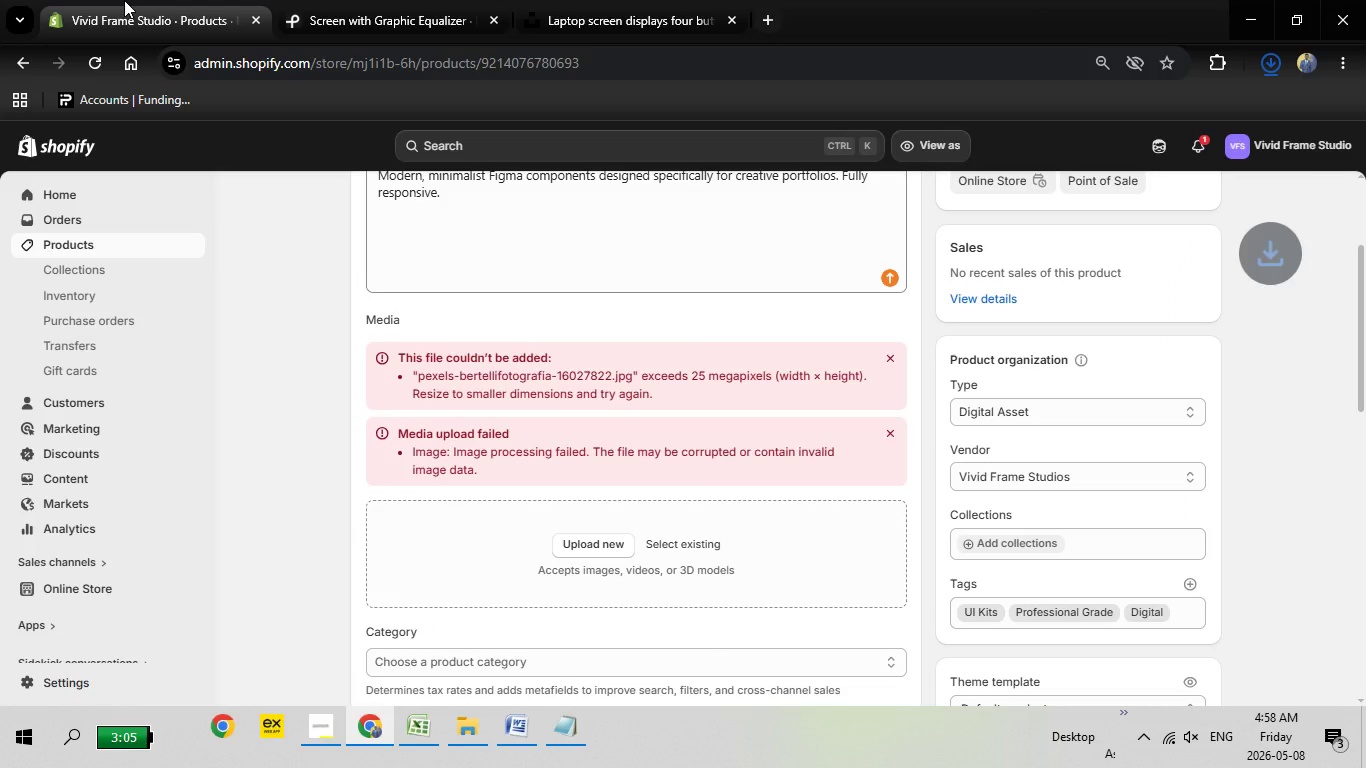 
left_click([124, 0])
 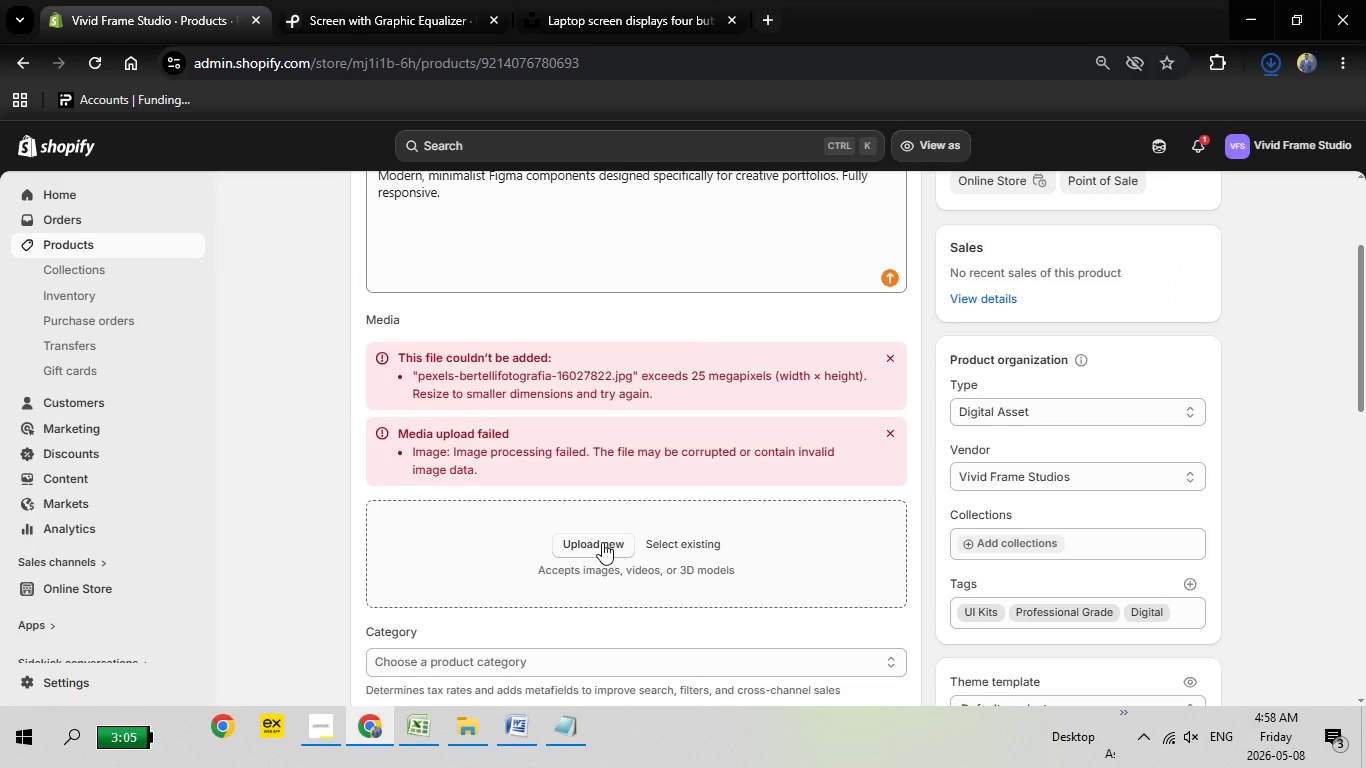 
left_click([602, 542])
 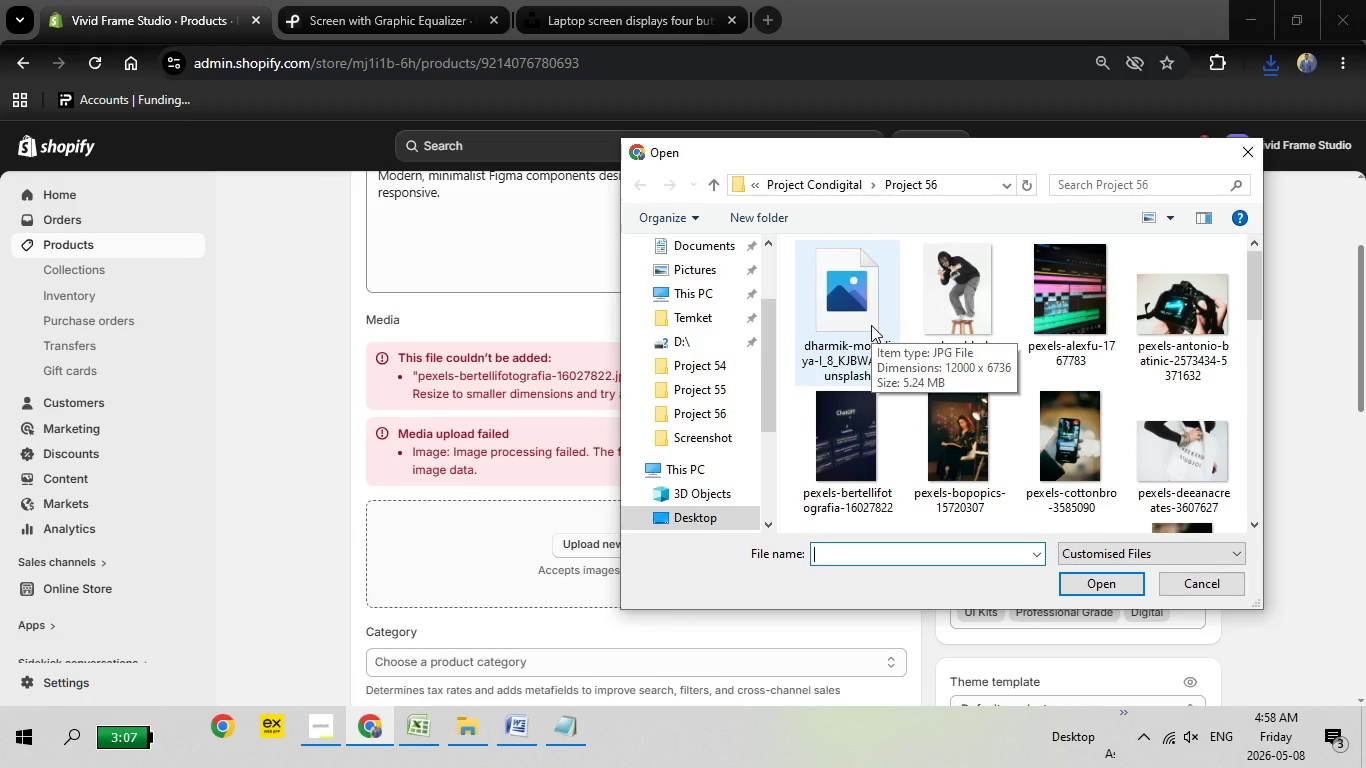 
wait(12.03)
 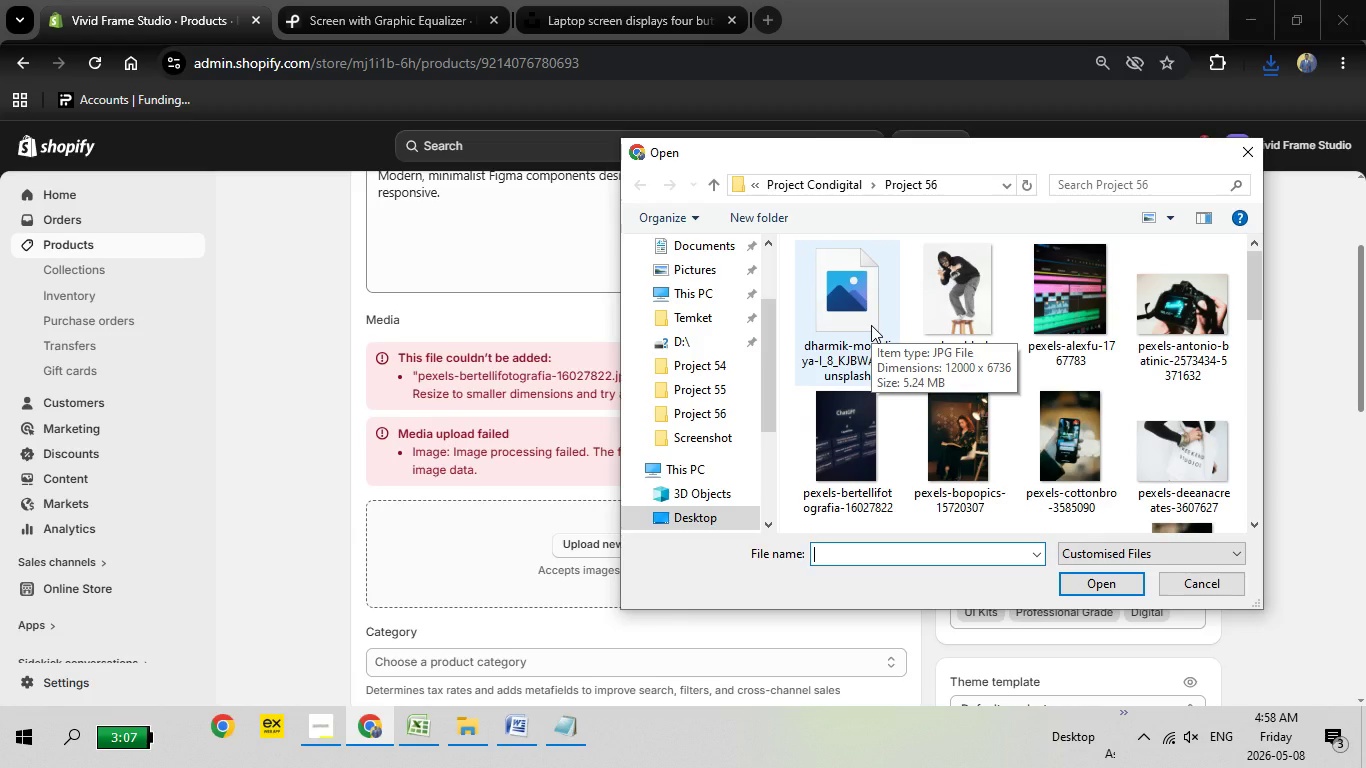 
double_click([871, 325])
 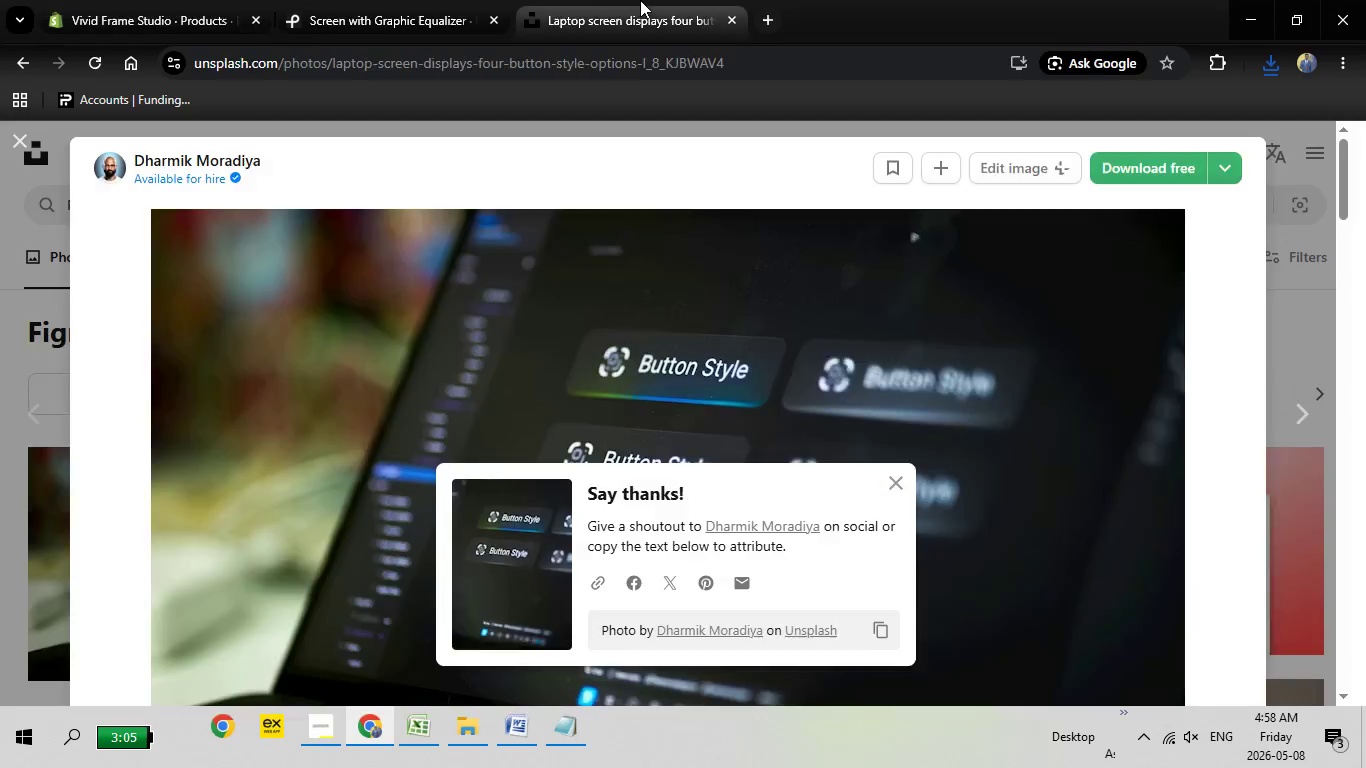 
left_click([640, 0])
 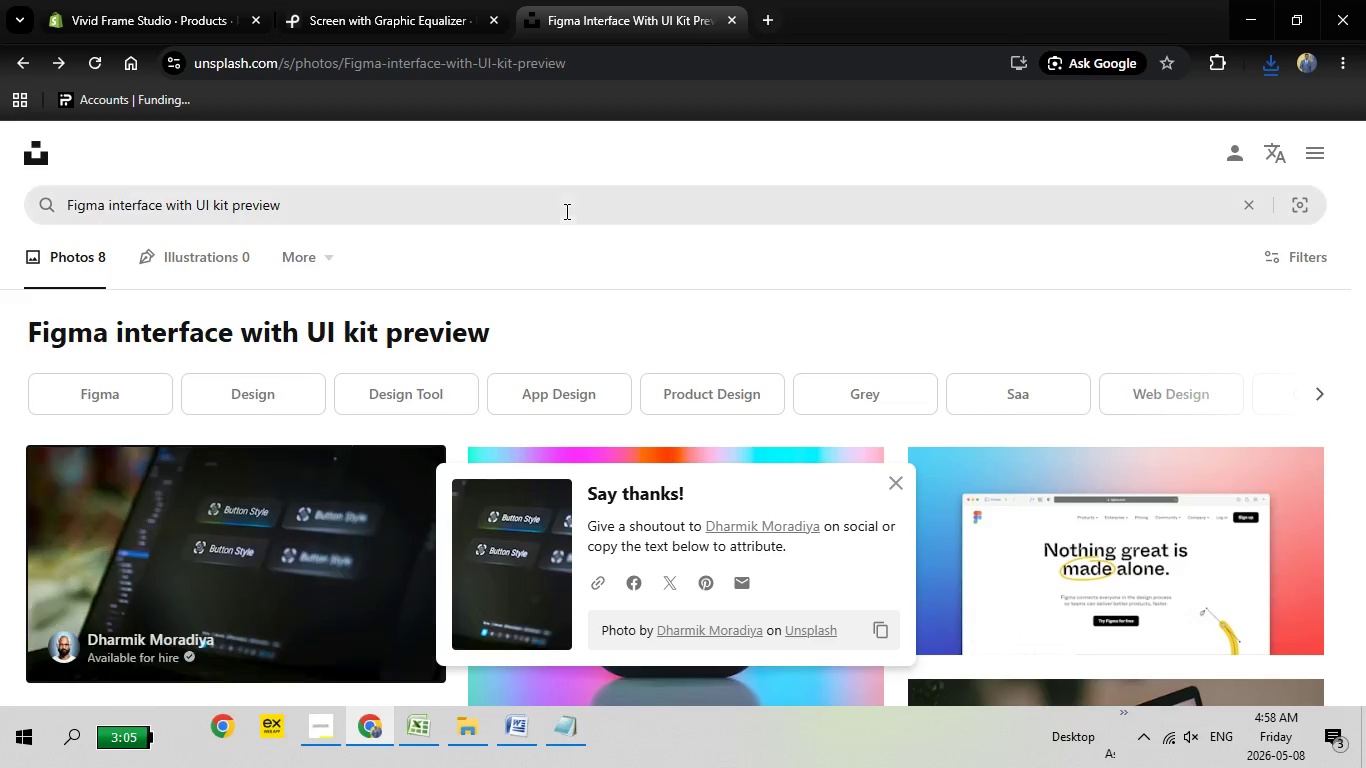 
key(Escape)
 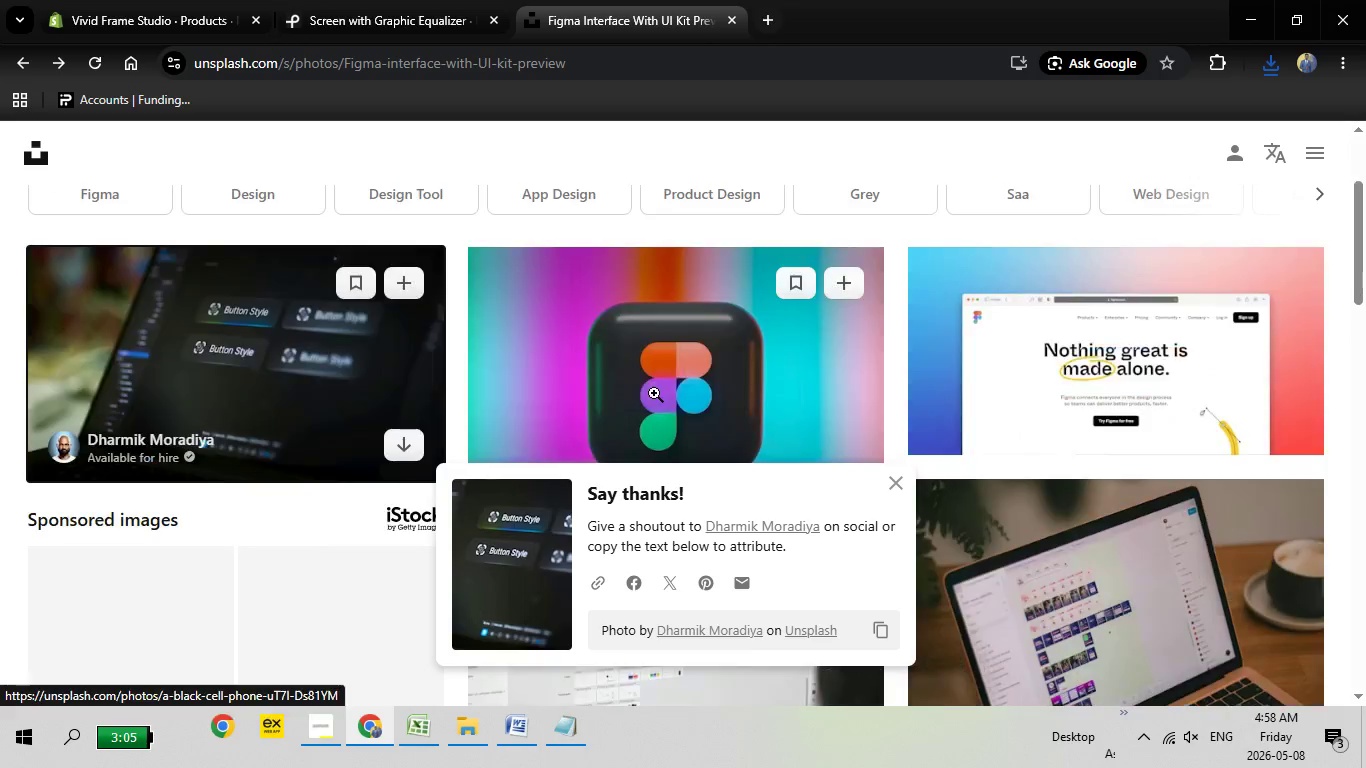 
scroll: coordinate [680, 416], scroll_direction: down, amount: 6.0
 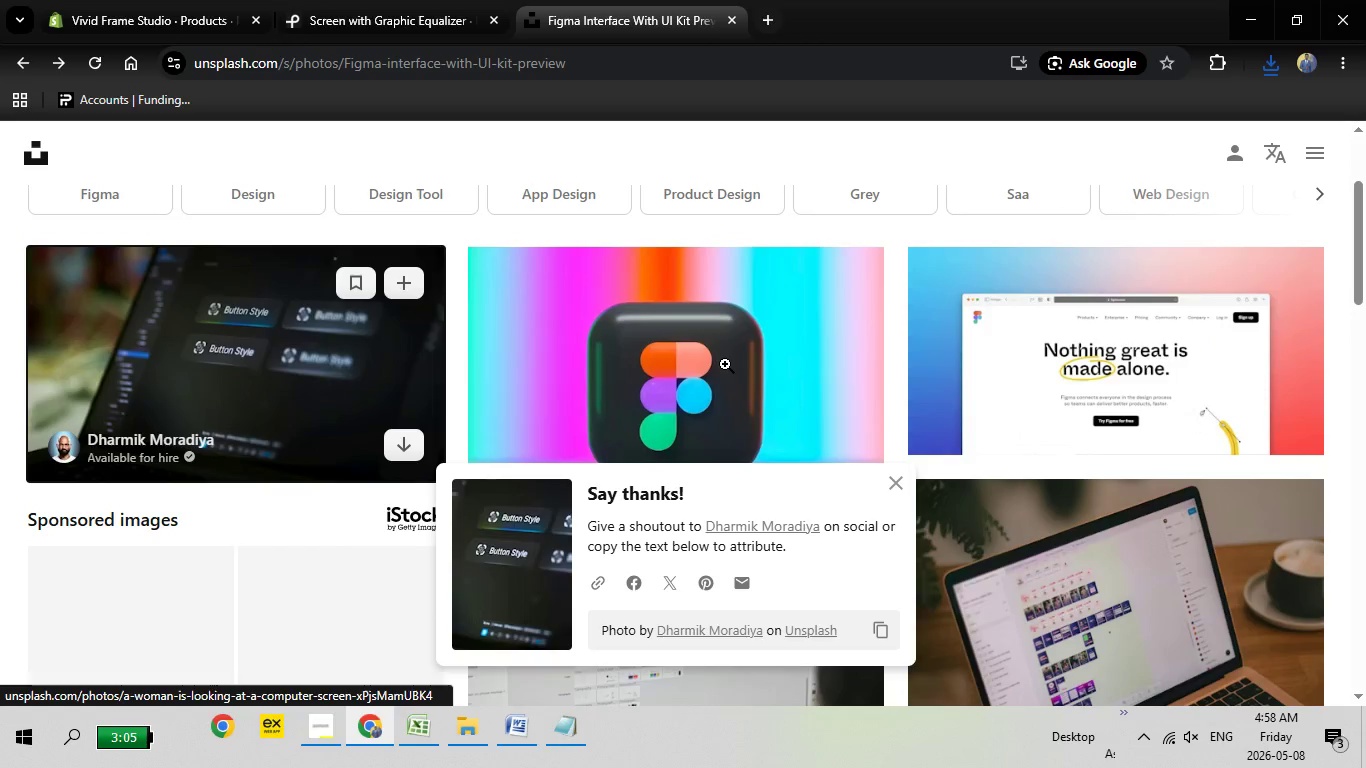 
scroll: coordinate [725, 364], scroll_direction: up, amount: 2.0
 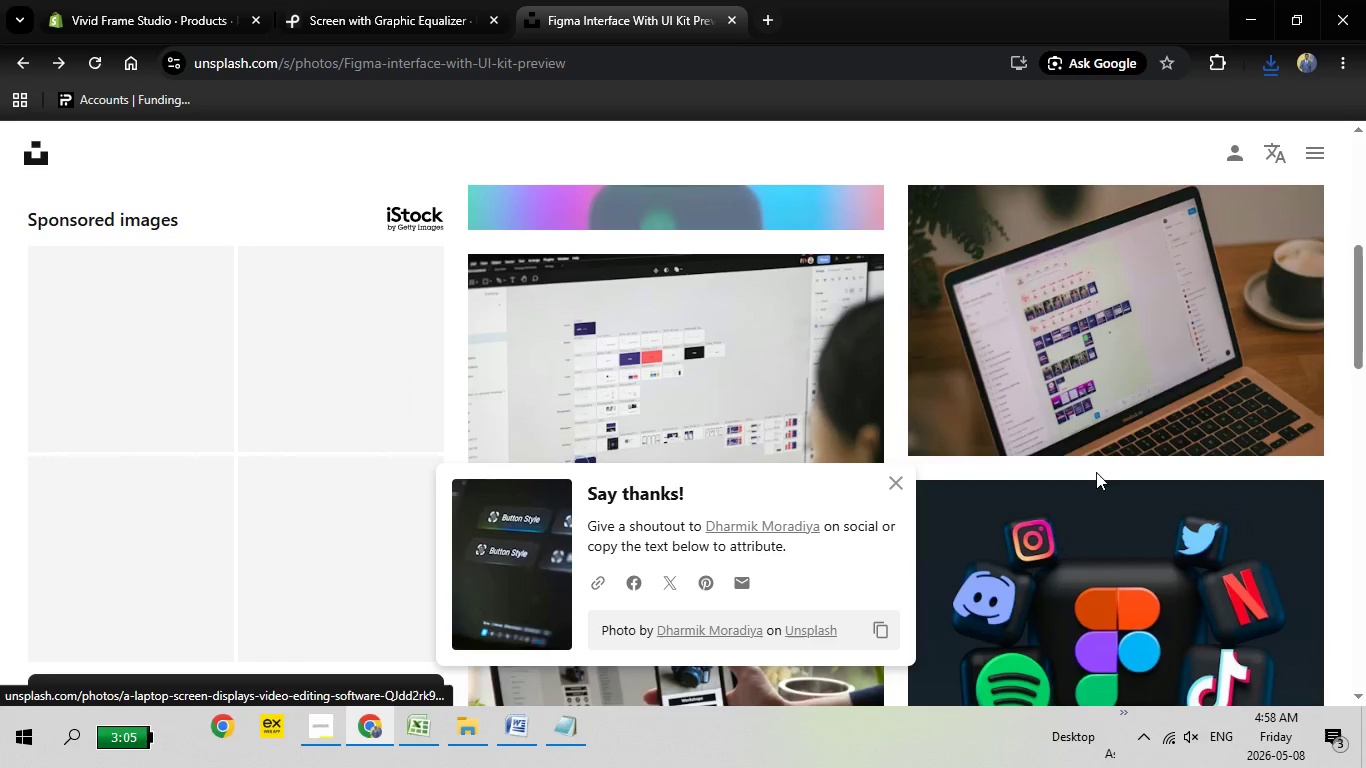 
scroll: coordinate [1081, 467], scroll_direction: down, amount: 7.0
 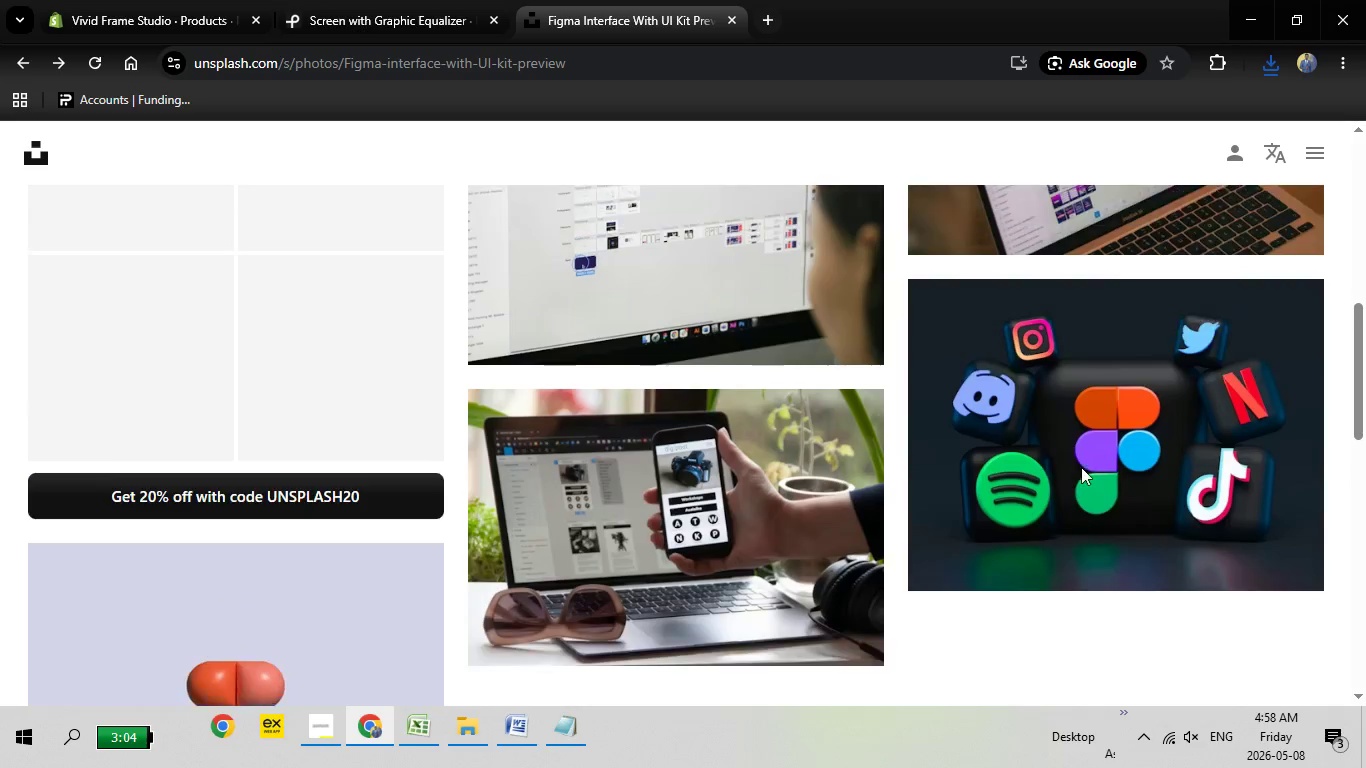 
scroll: coordinate [1081, 467], scroll_direction: up, amount: 2.0
 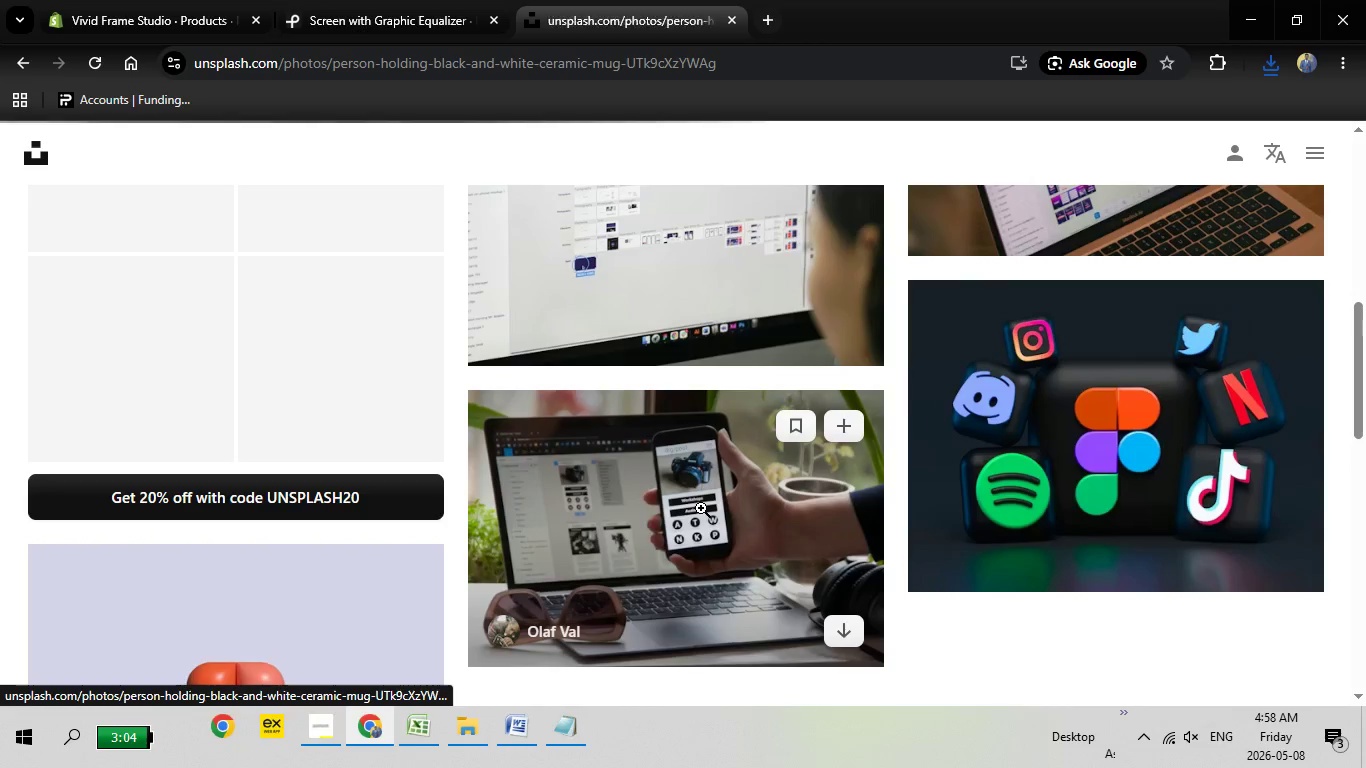 
left_click([701, 508])
 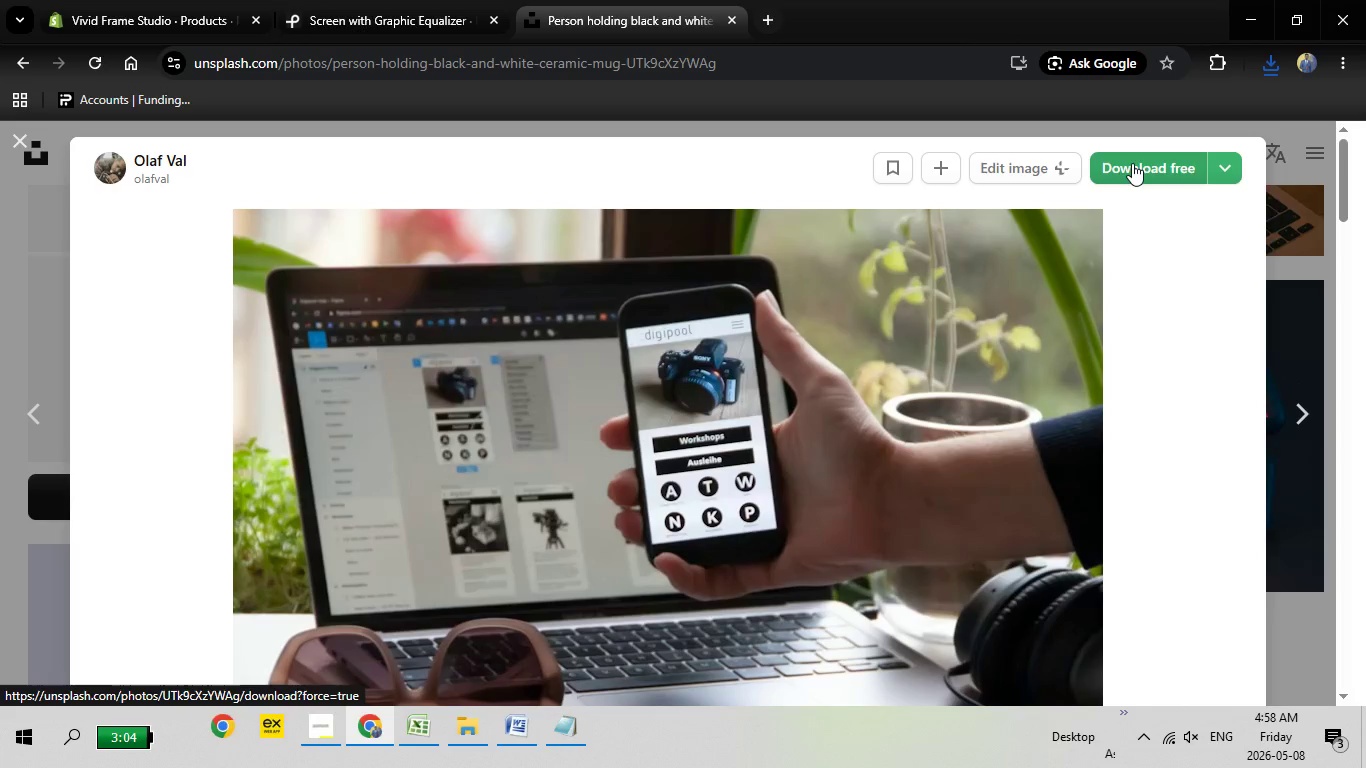 
left_click([1132, 163])
 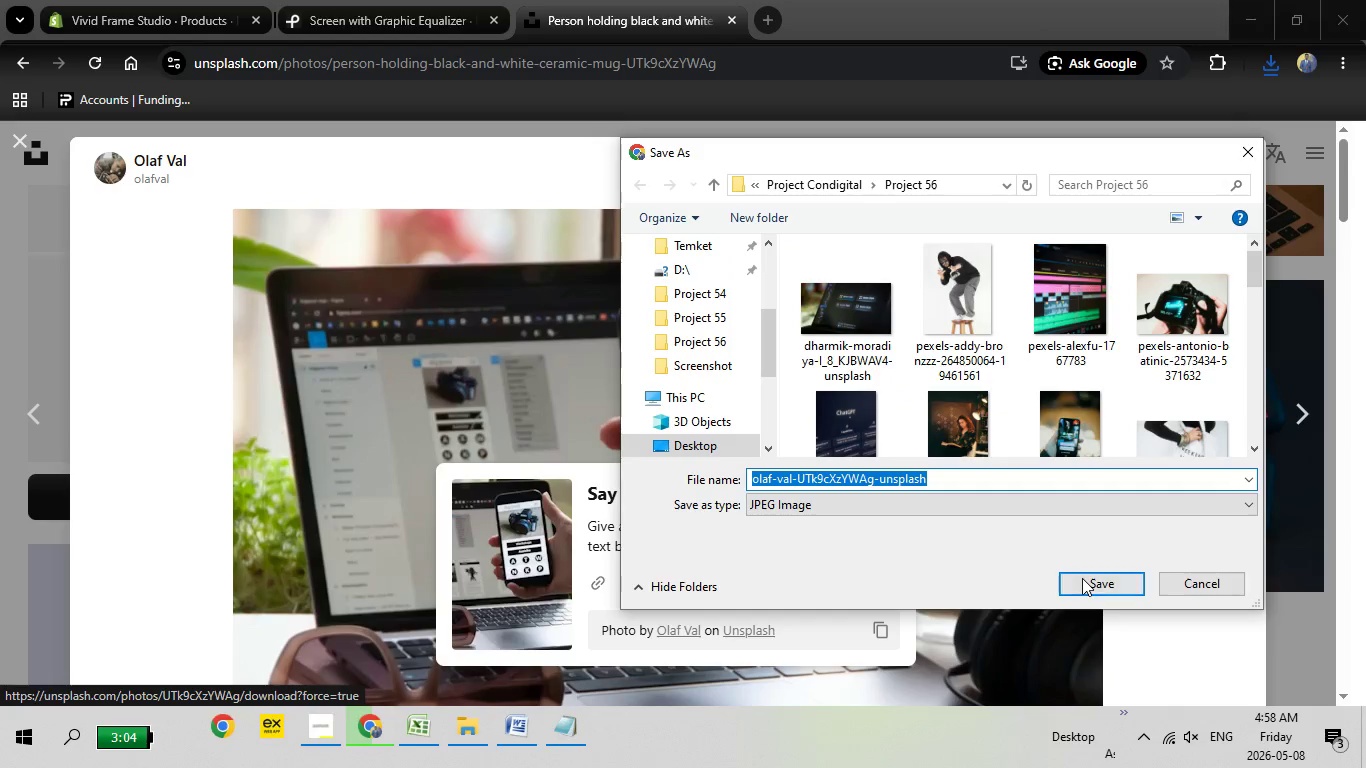 
wait(5.08)
 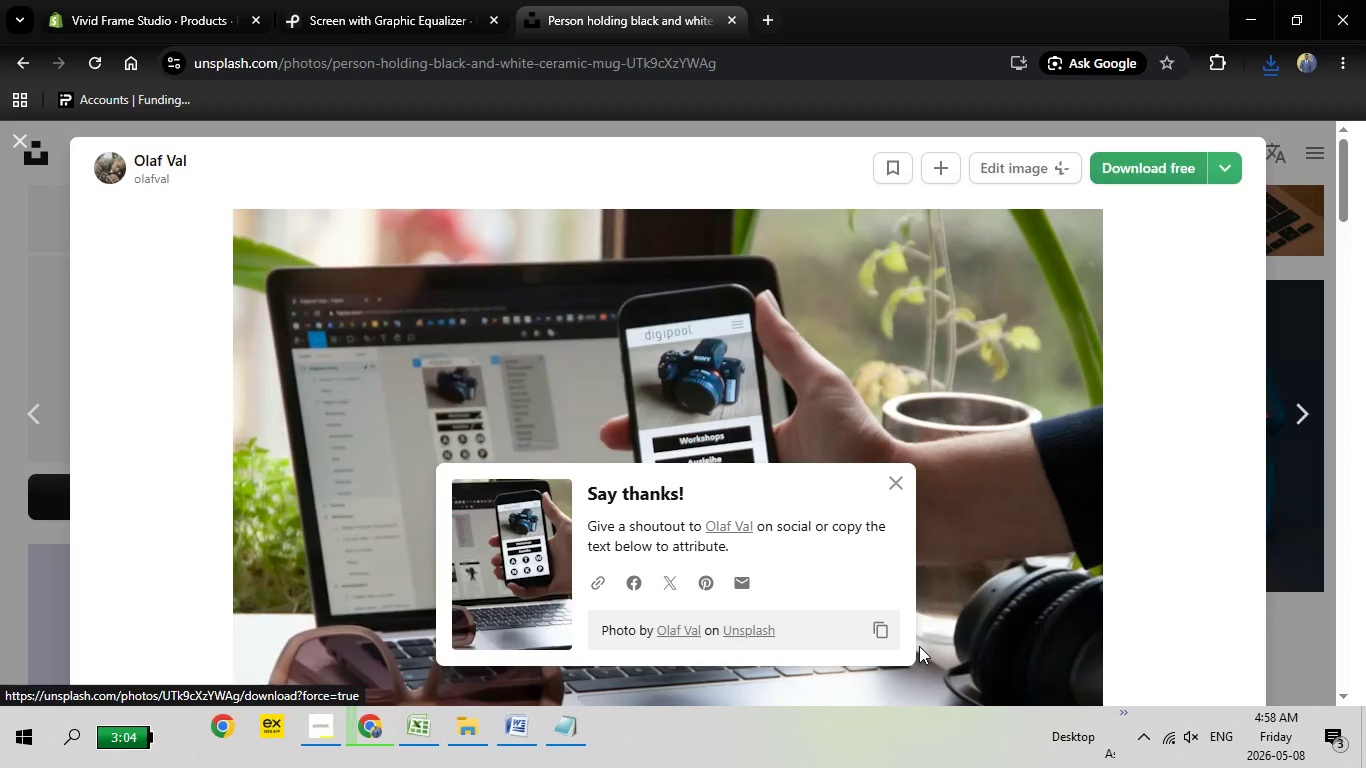 
left_click([1101, 588])
 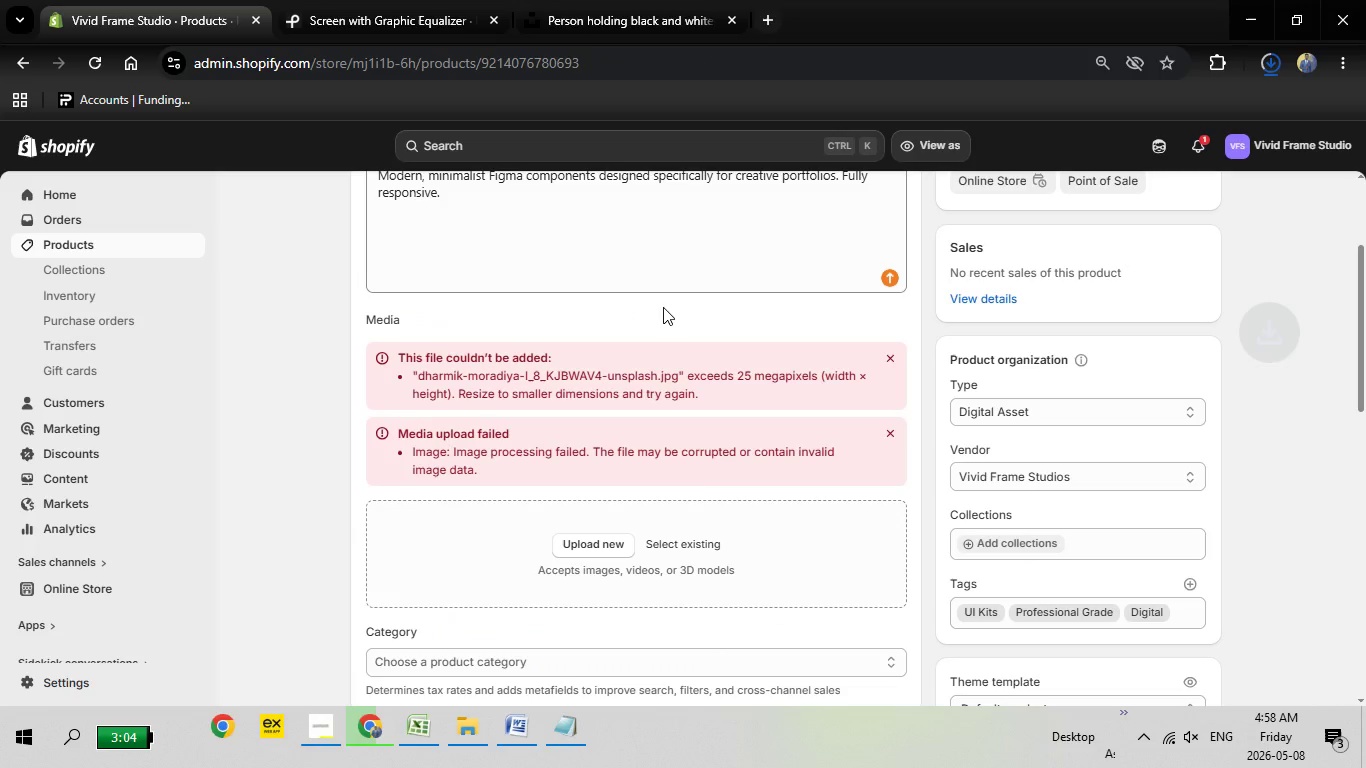 
left_click([176, 0])
 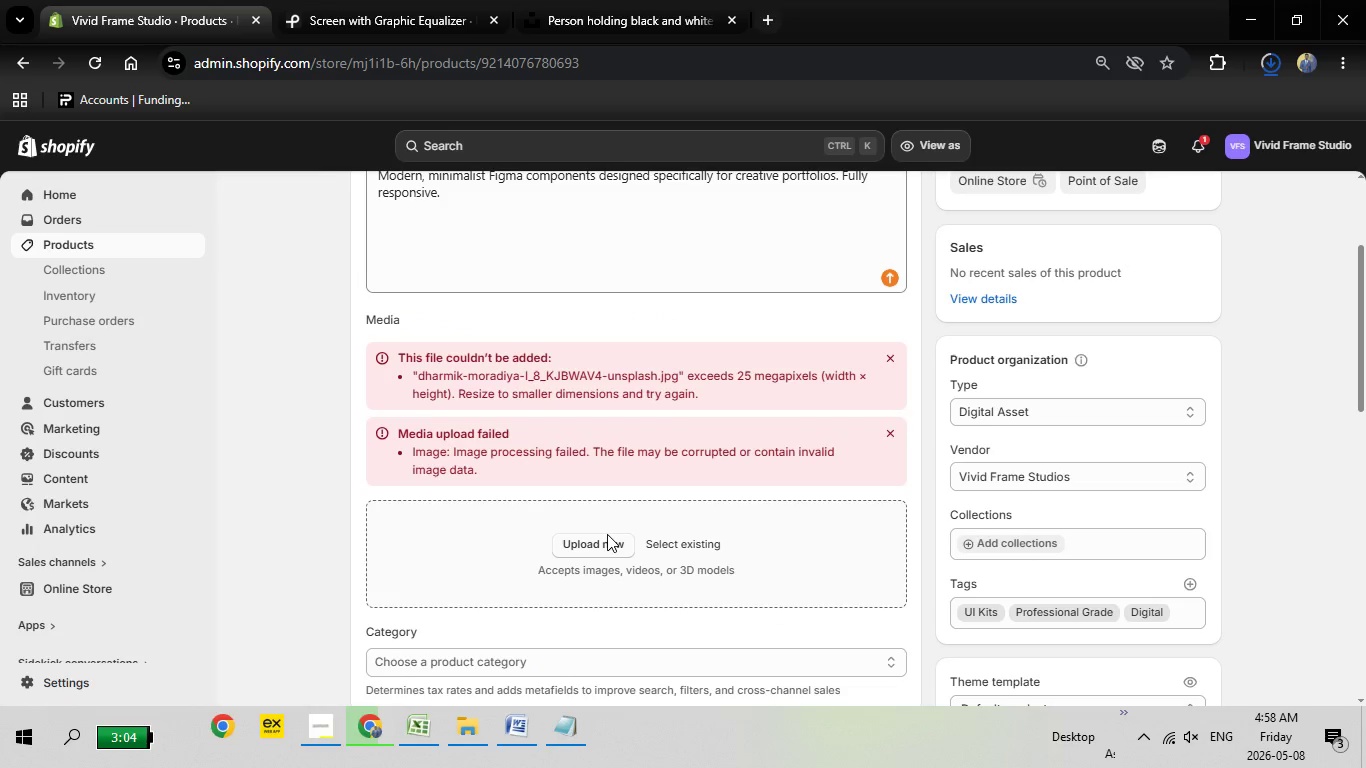 
left_click([606, 534])
 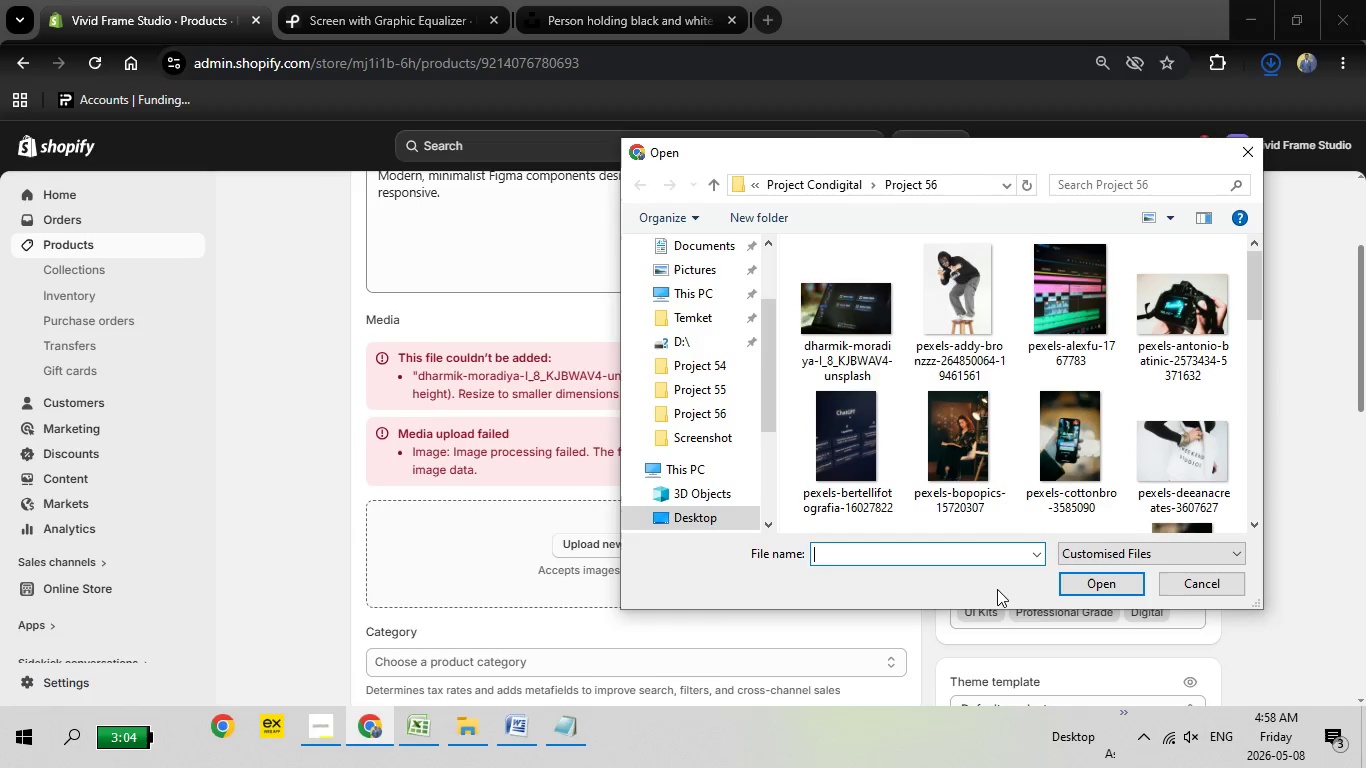 
wait(10.39)
 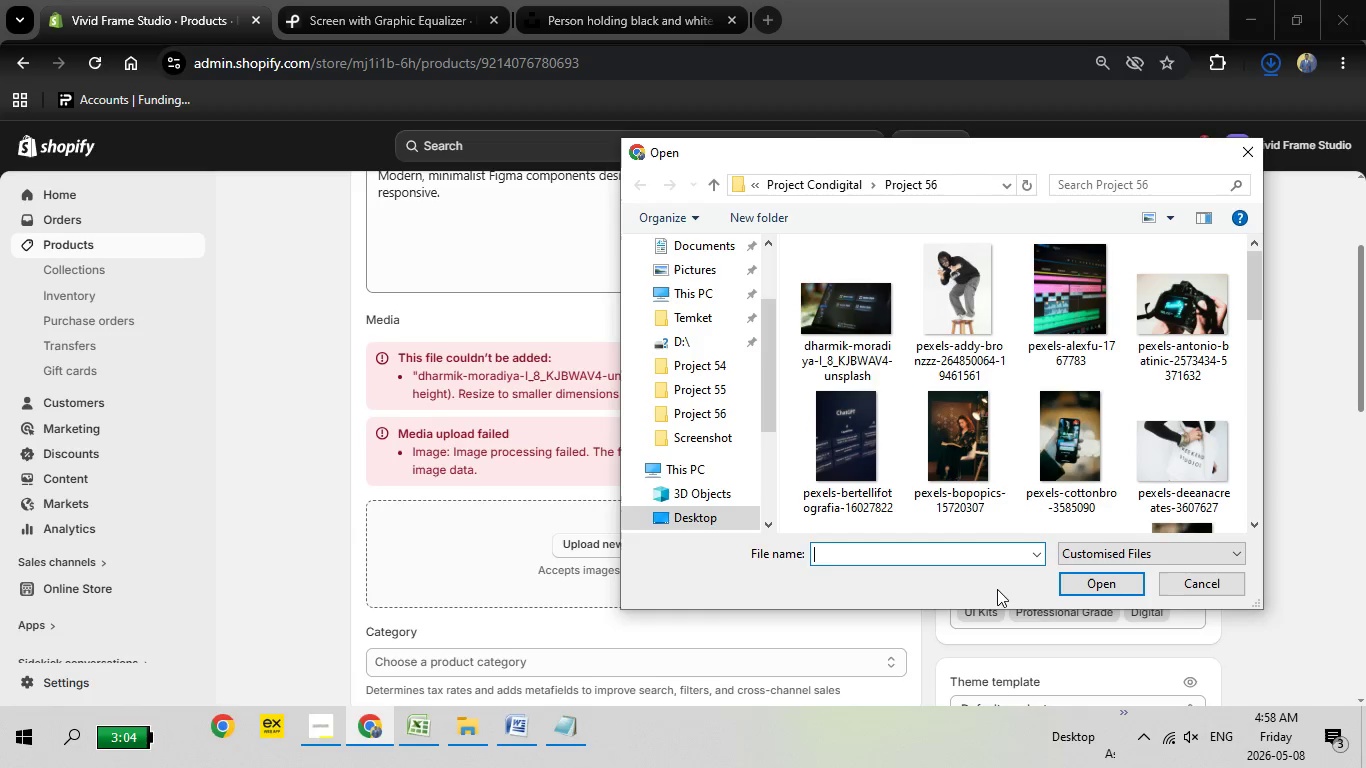 
scroll: coordinate [1030, 456], scroll_direction: none, amount: 0.0
 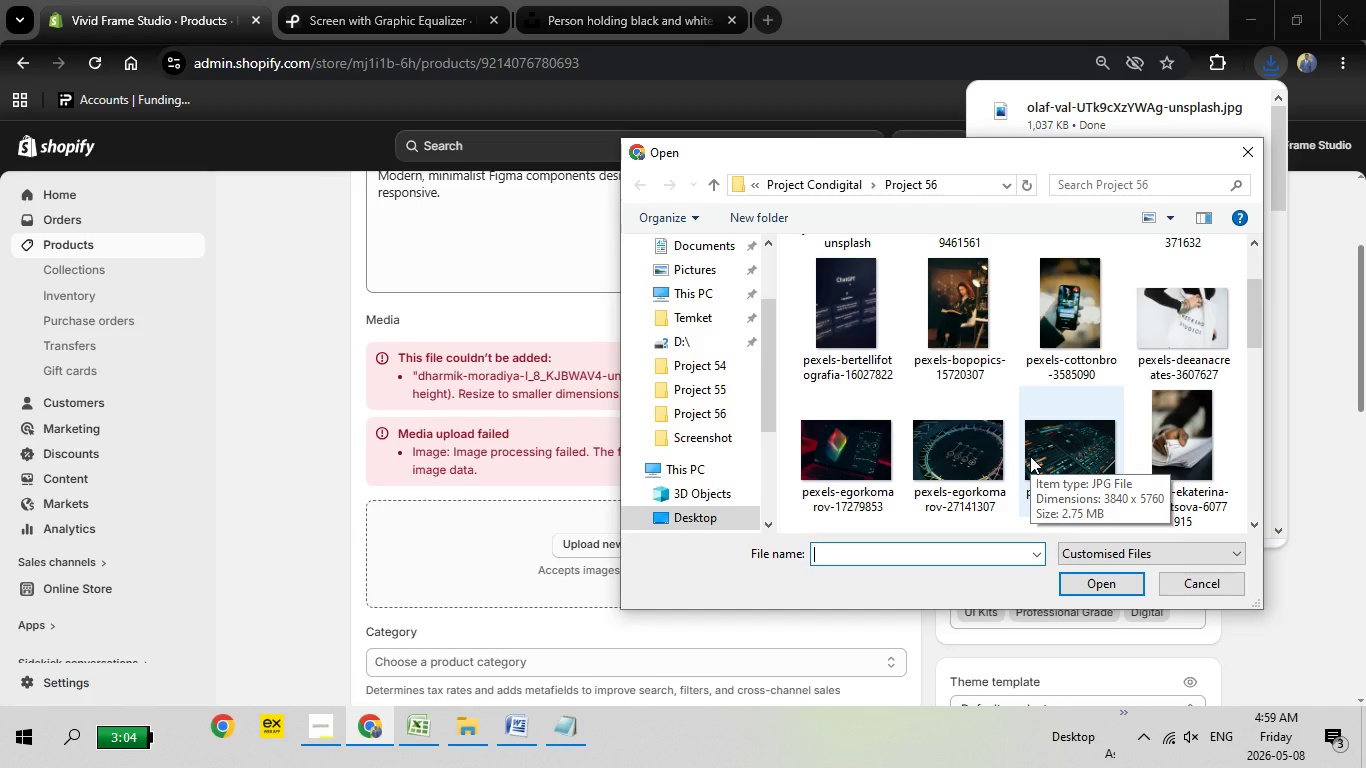 
wait(5.27)
 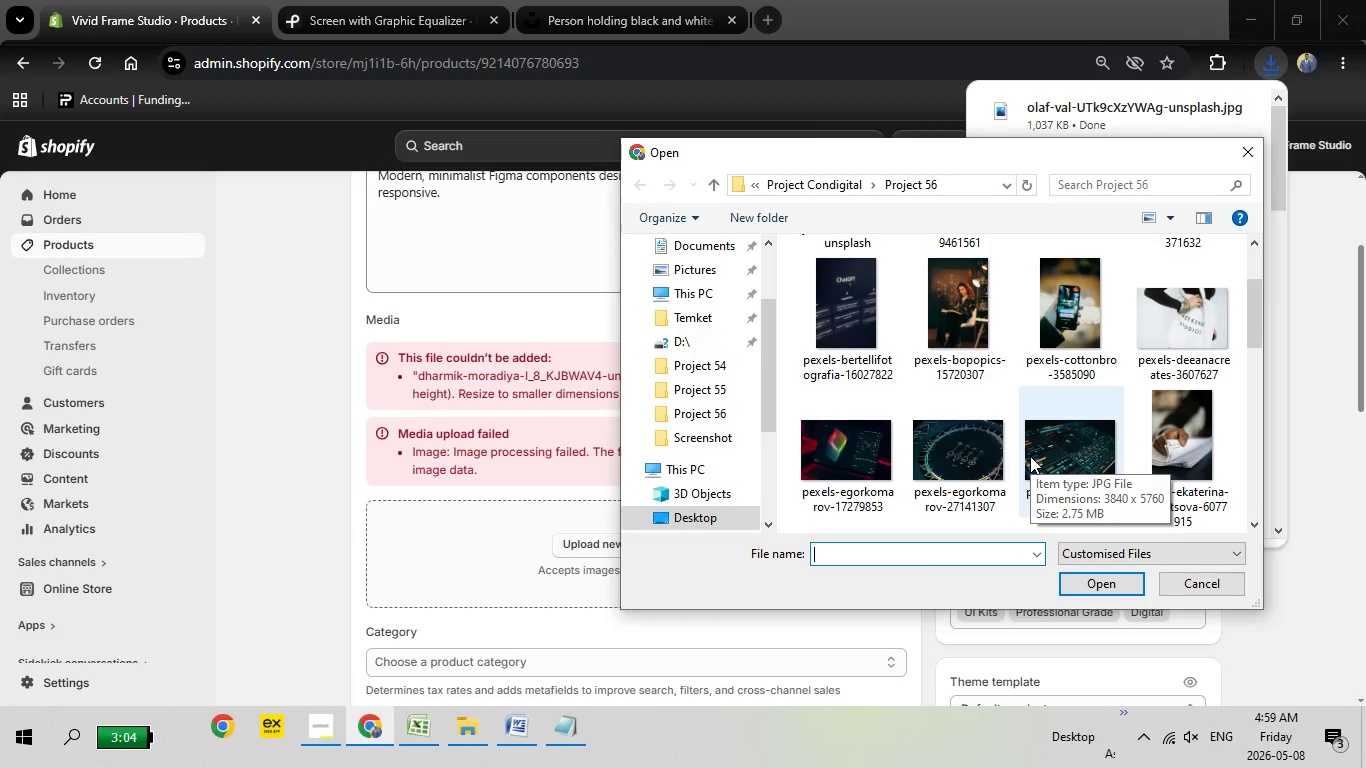 
scroll: coordinate [1027, 457], scroll_direction: down, amount: 11.0
 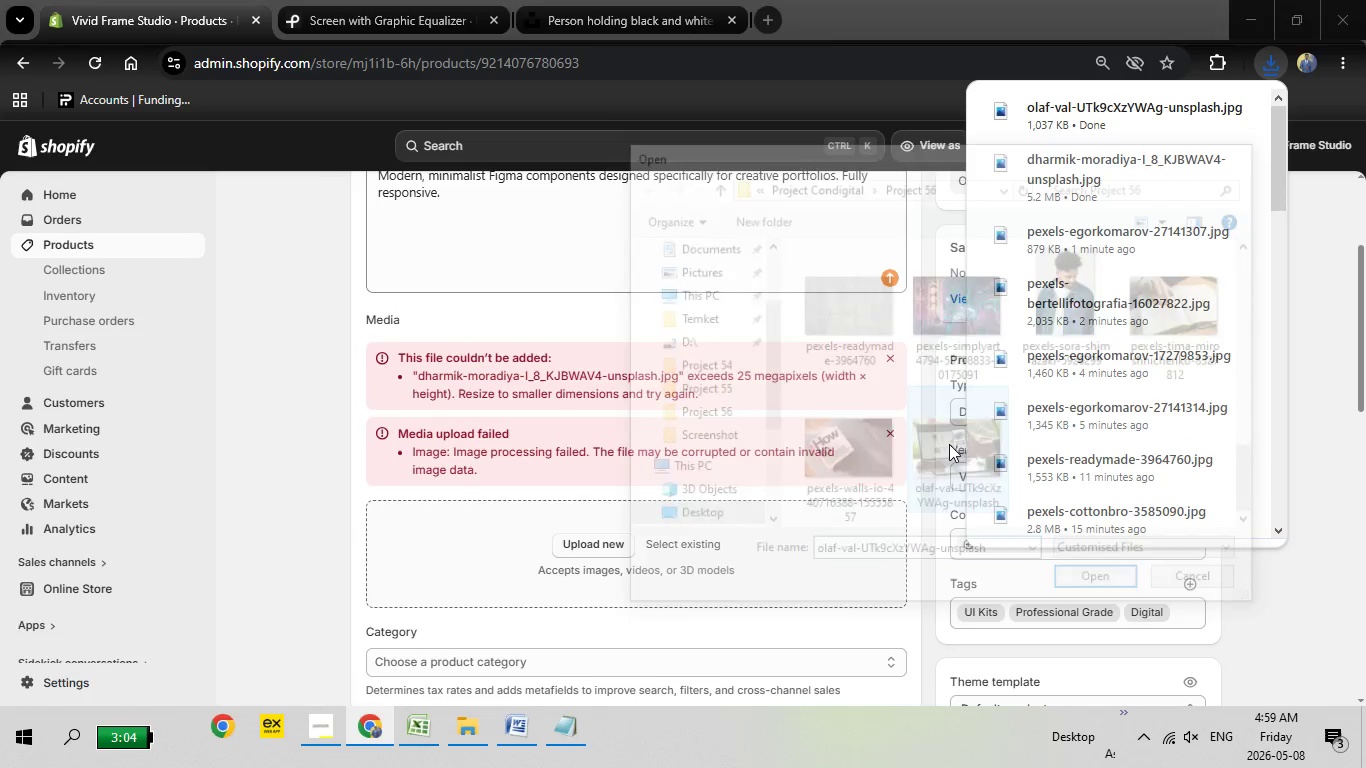 
double_click([949, 444])
 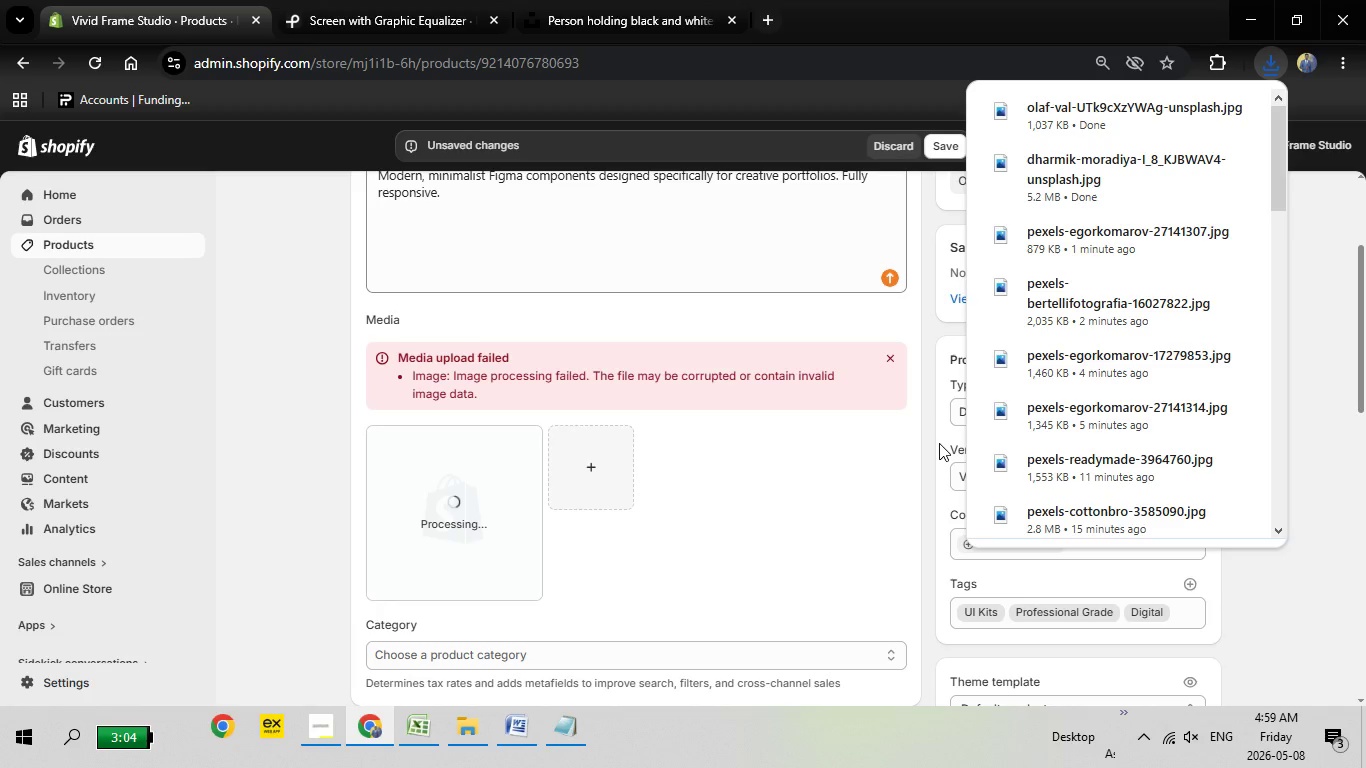 
wait(15.33)
 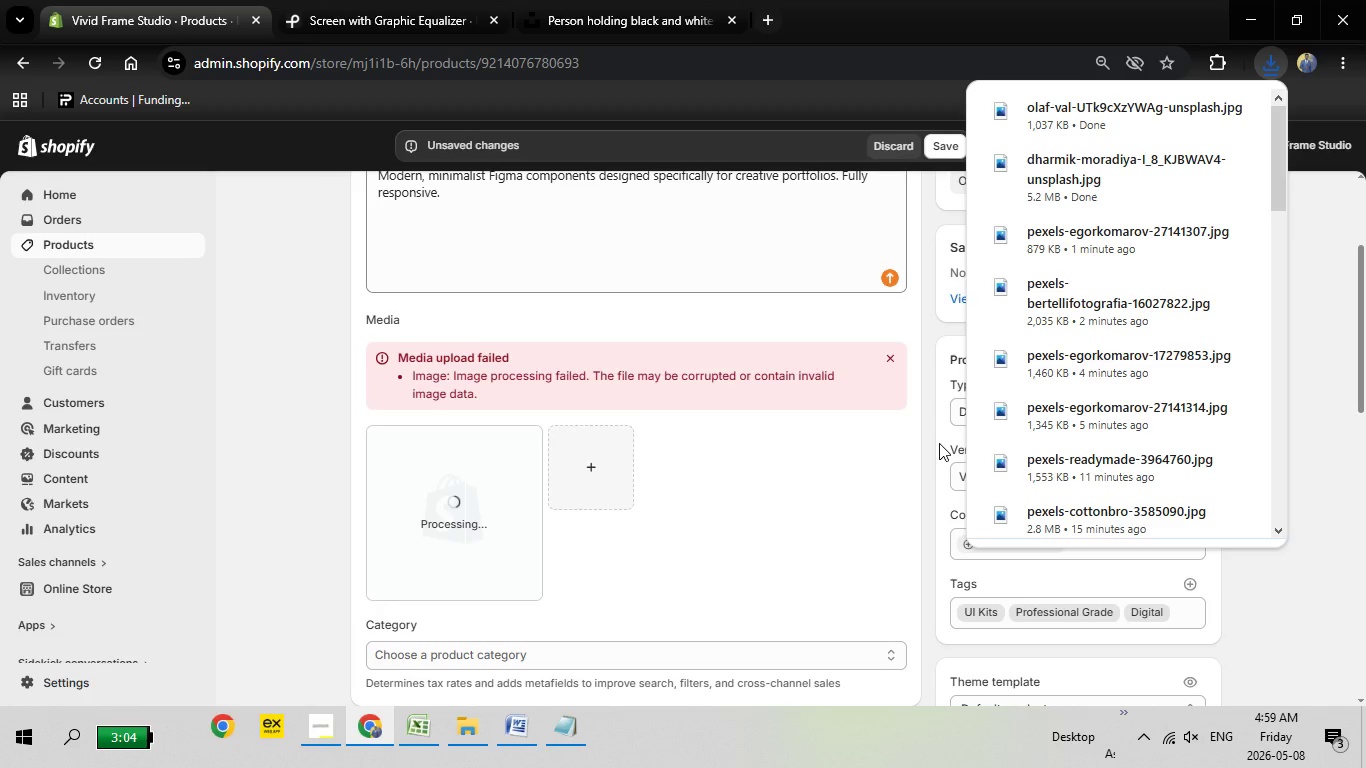 
mouse_move([451, 518])
 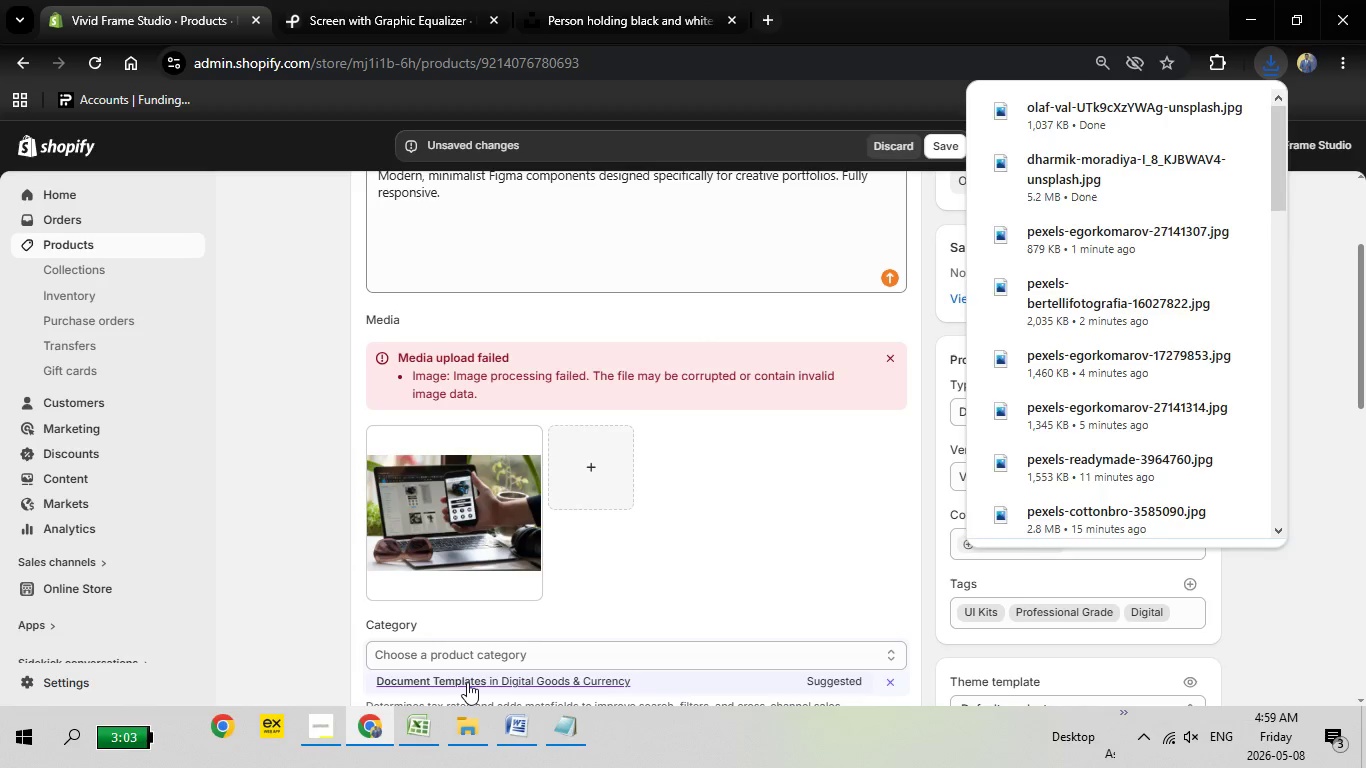 
left_click([467, 682])
 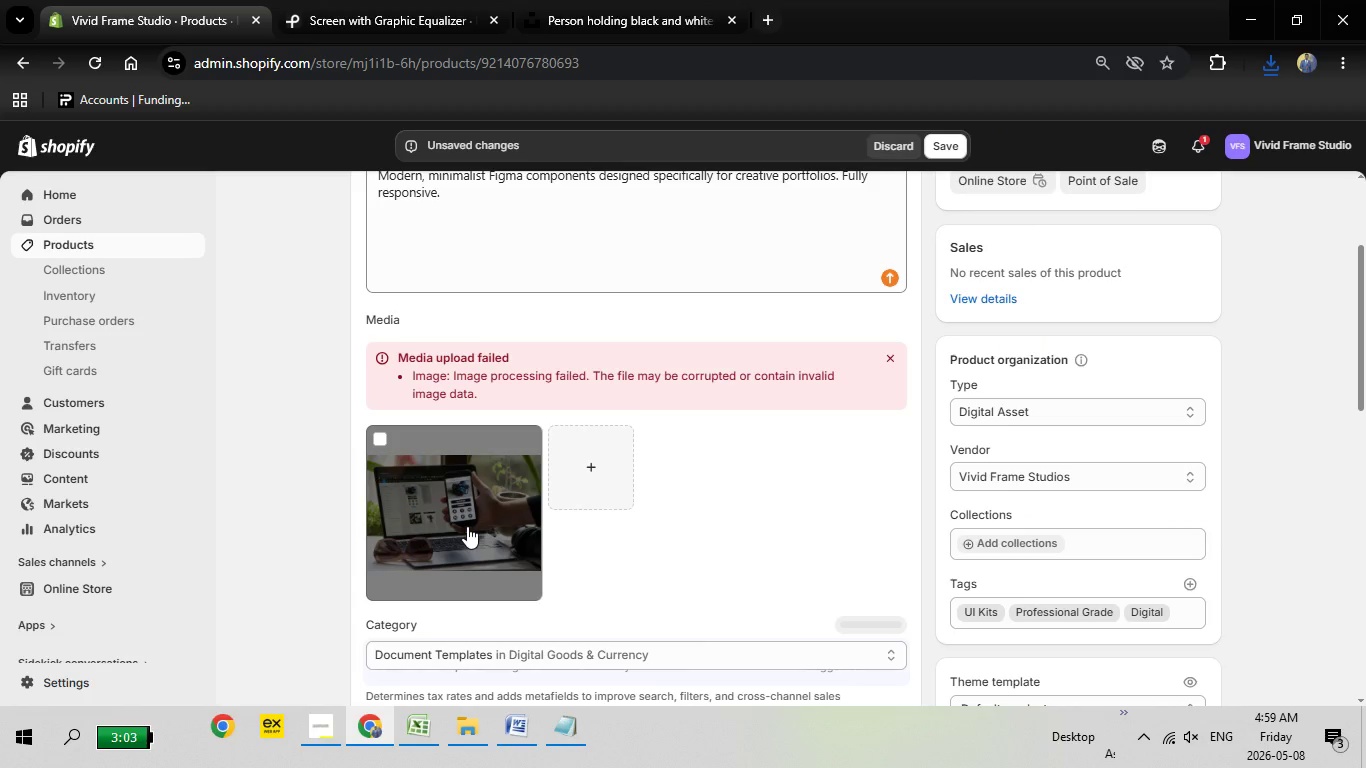 
left_click([467, 526])
 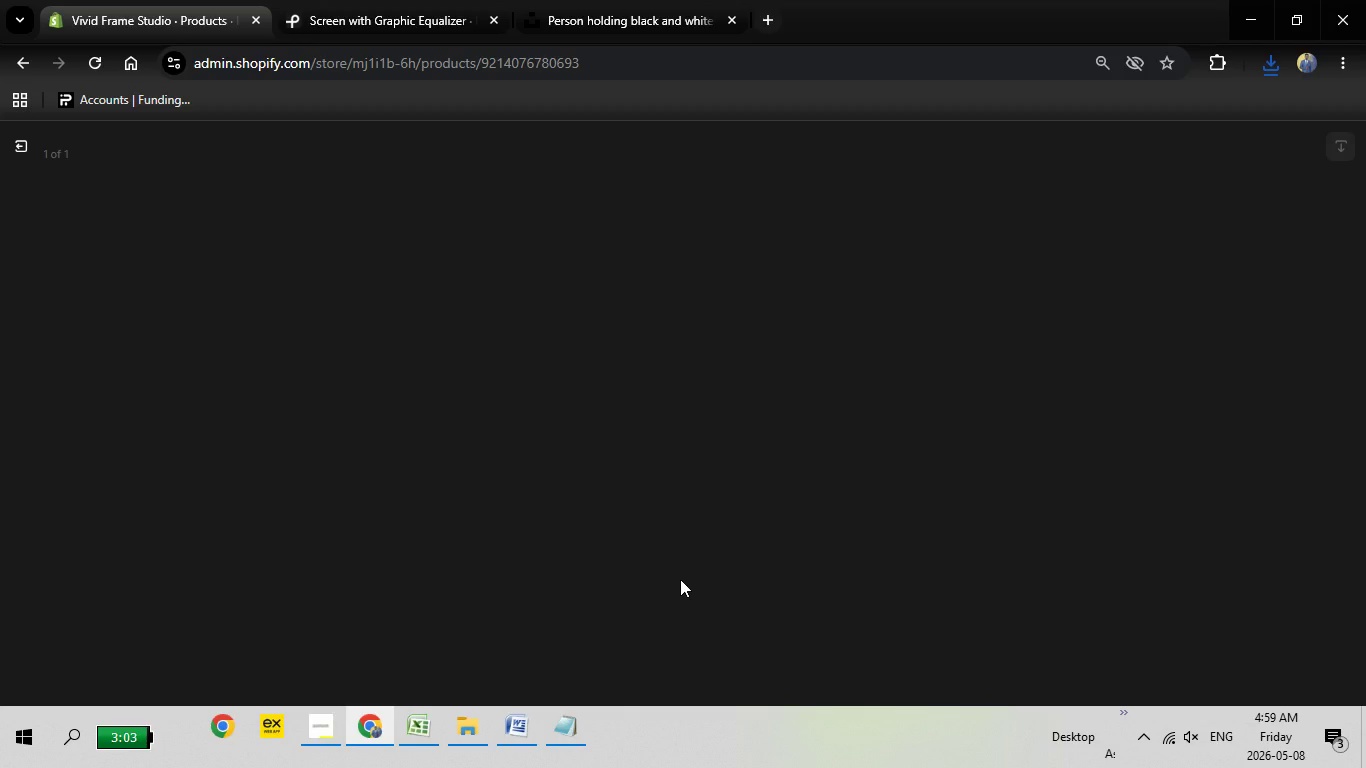 
wait(20.95)
 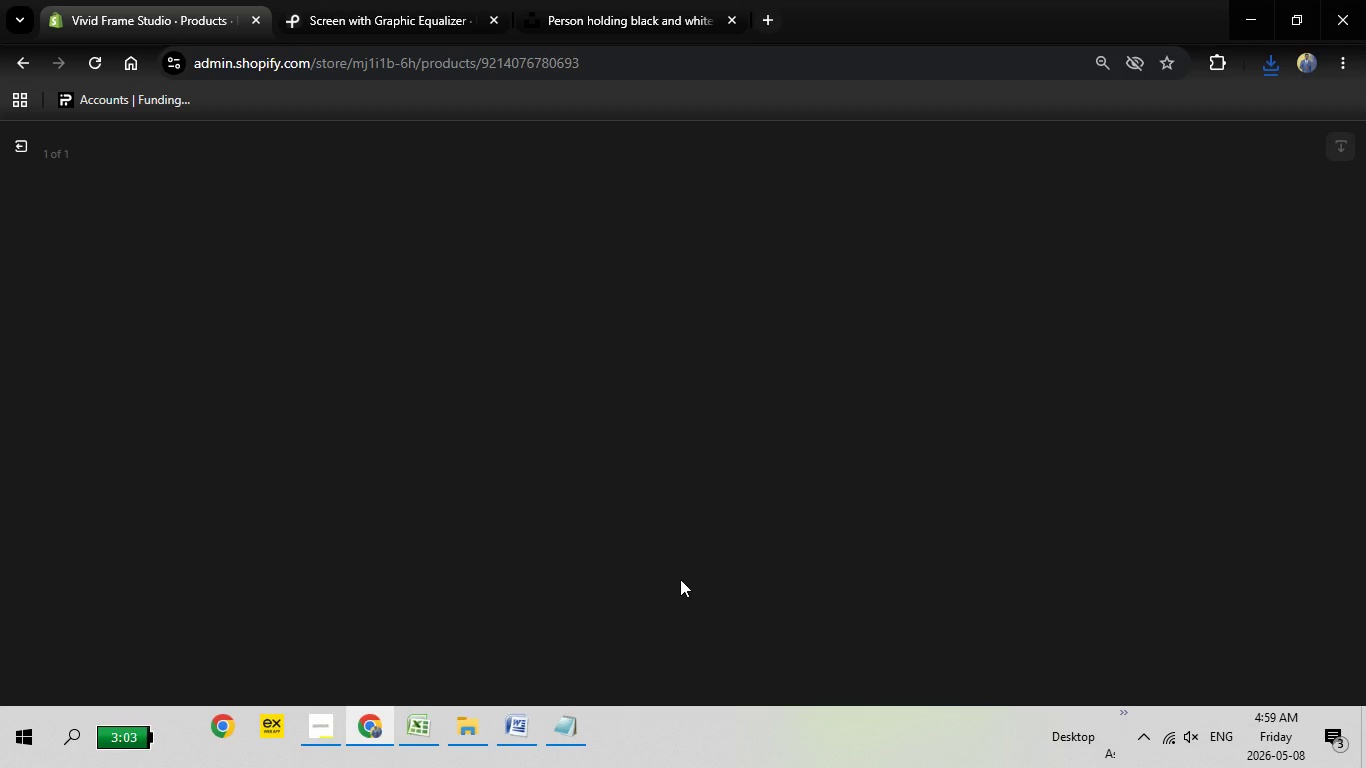 
left_click([1106, 352])
 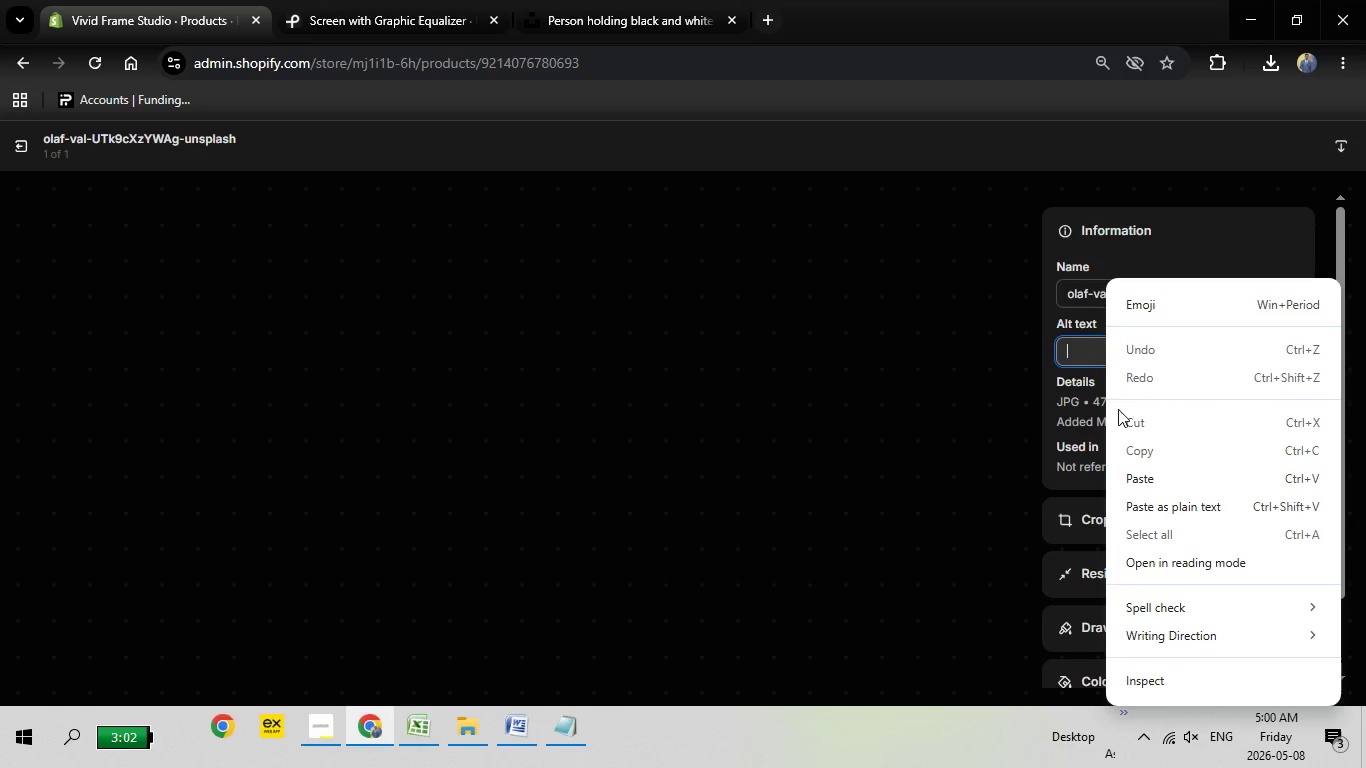 
right_click([1106, 352])
 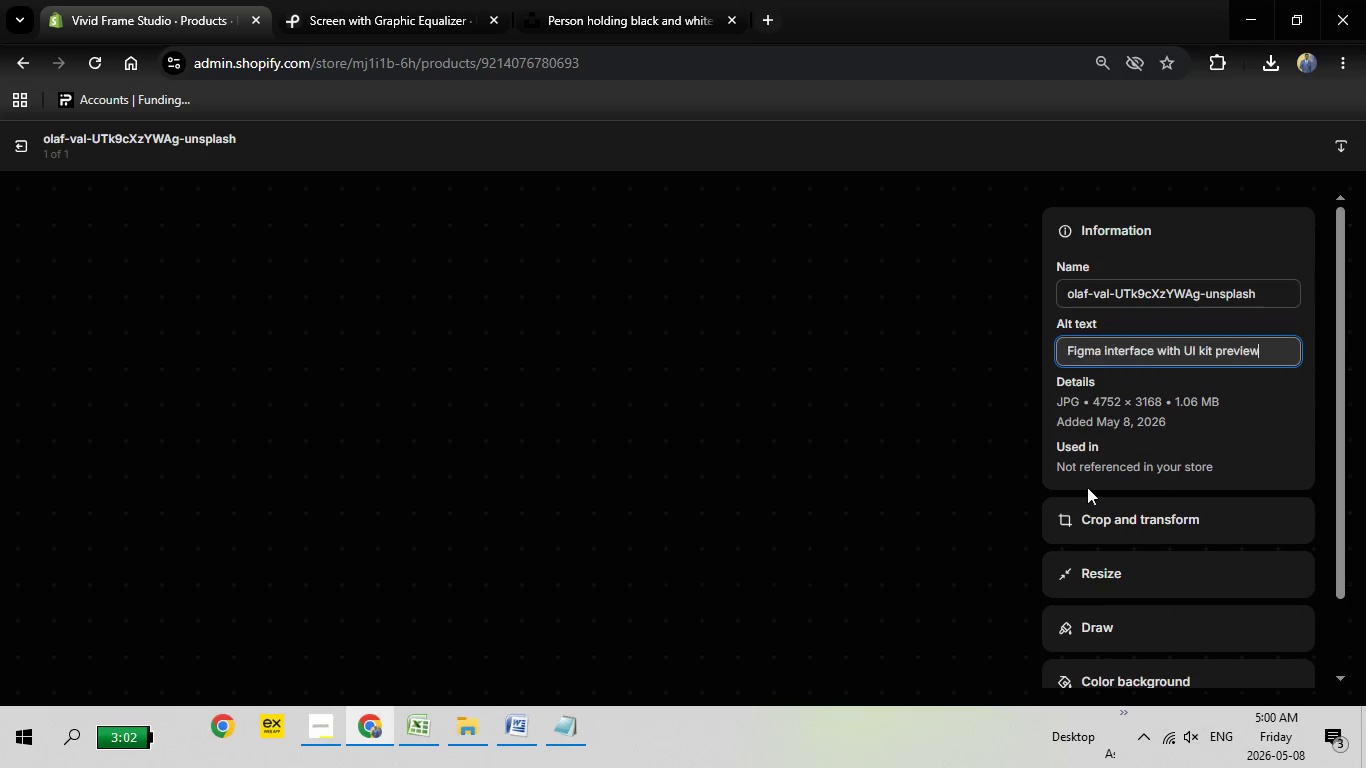 
left_click([1145, 478])
 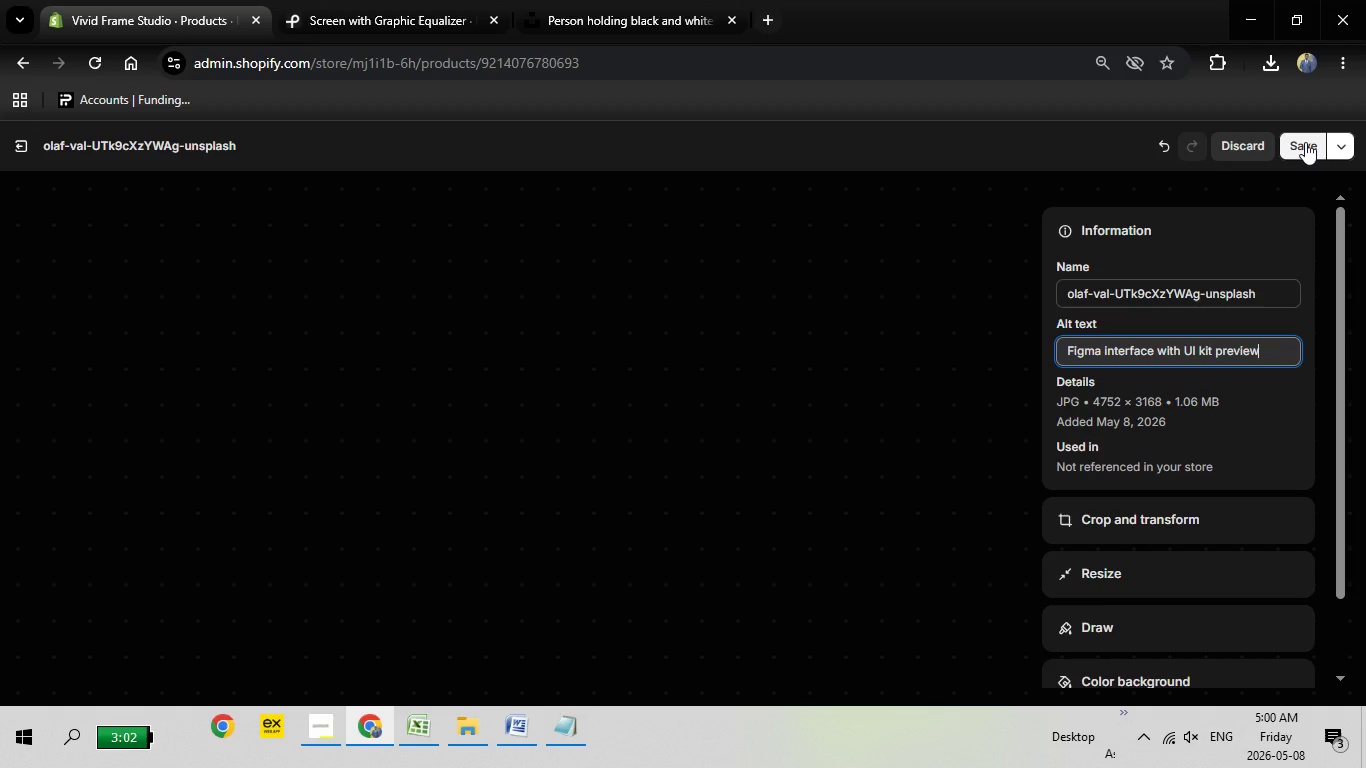 
wait(6.78)
 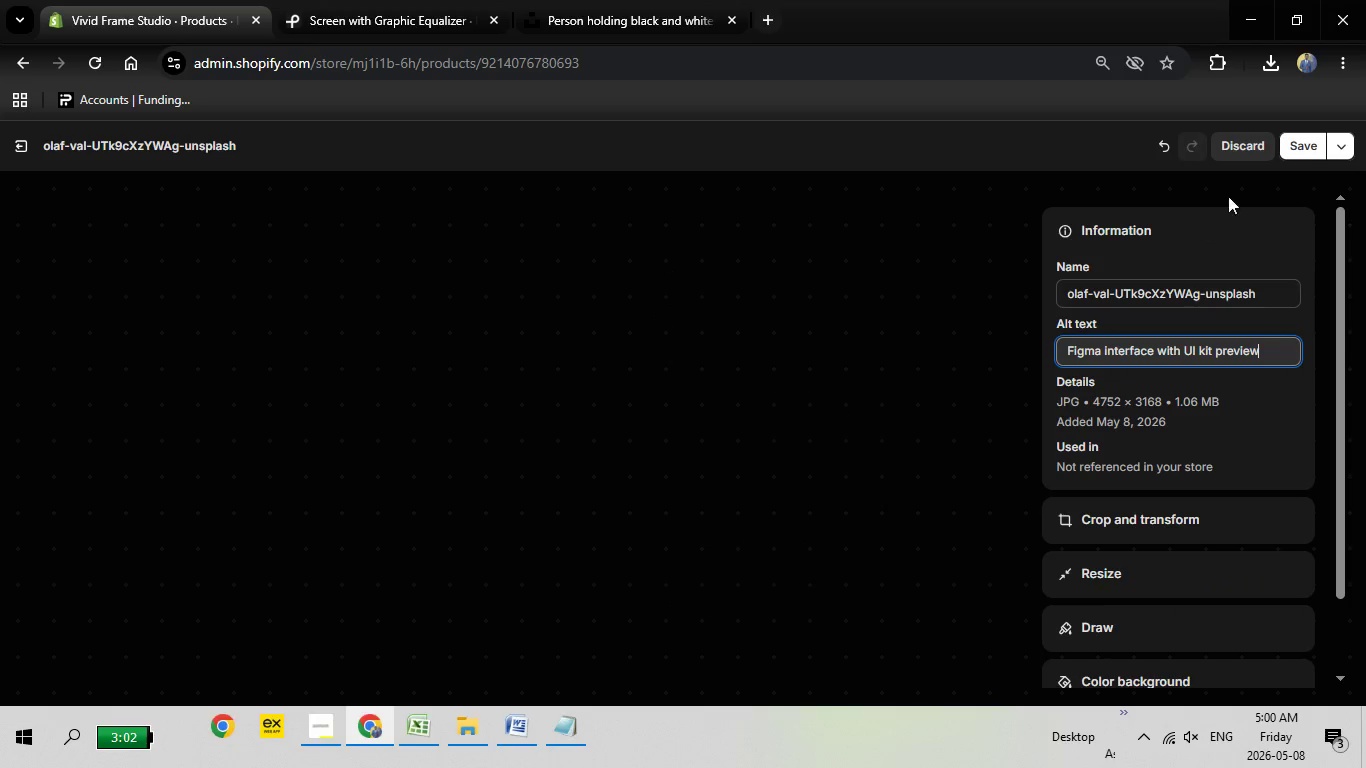 
left_click([1305, 142])
 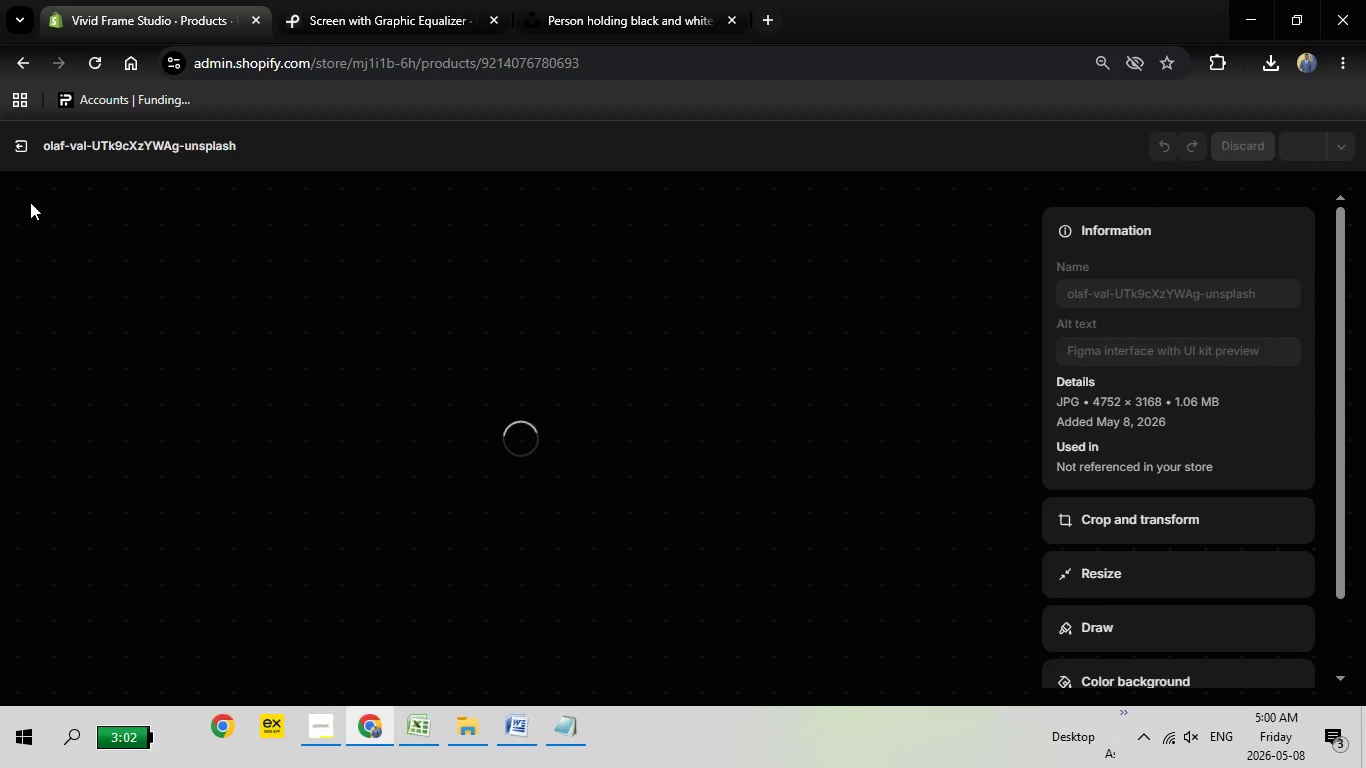 
mouse_move([54, 193])
 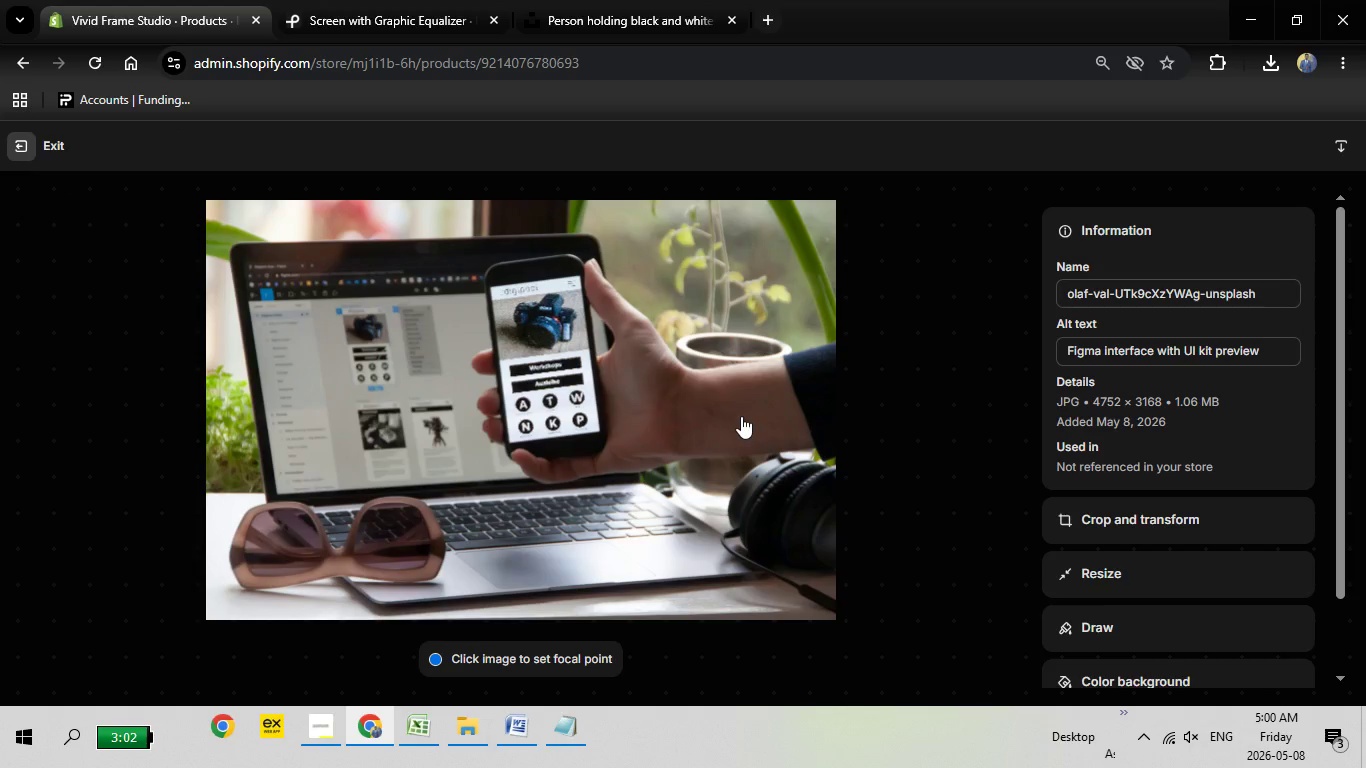 
left_click([10, 145])
 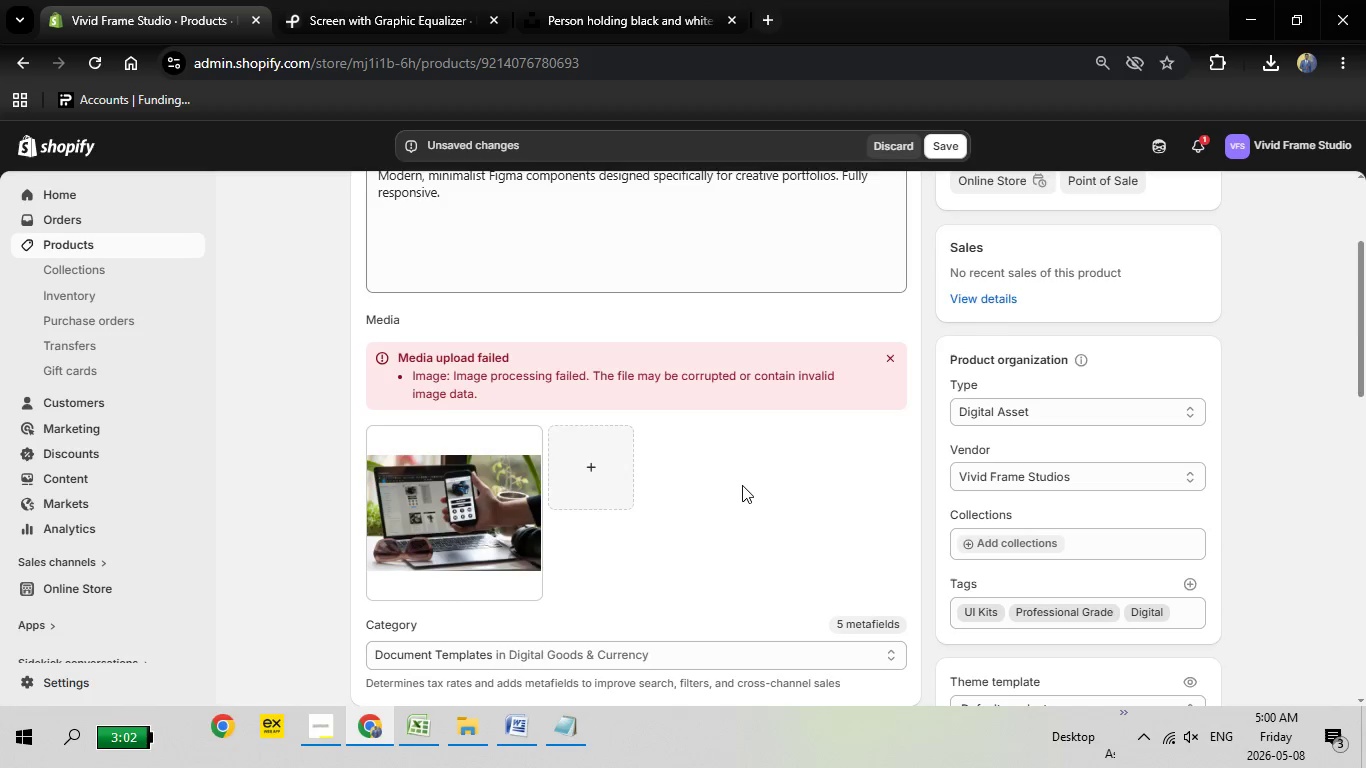 
scroll: coordinate [742, 485], scroll_direction: down, amount: 4.0
 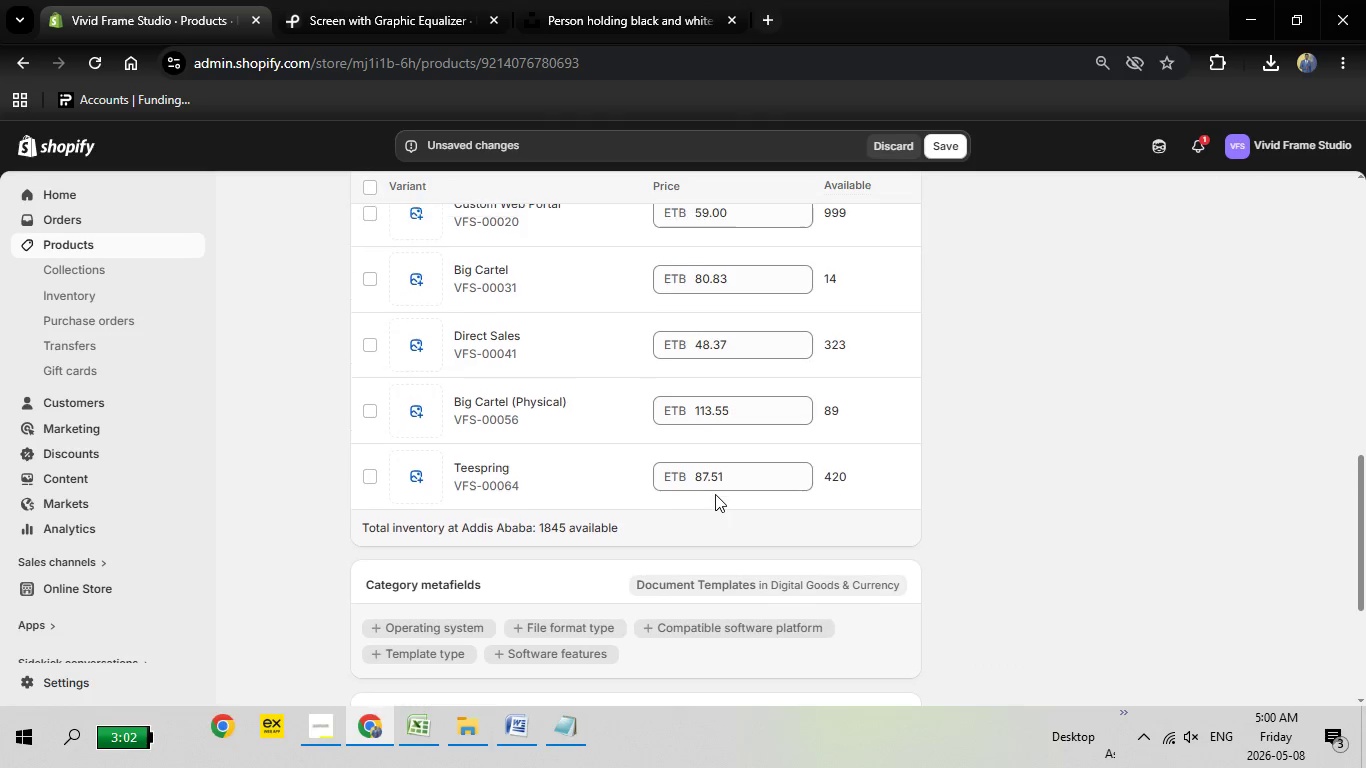 
scroll: coordinate [715, 494], scroll_direction: up, amount: 1.0
 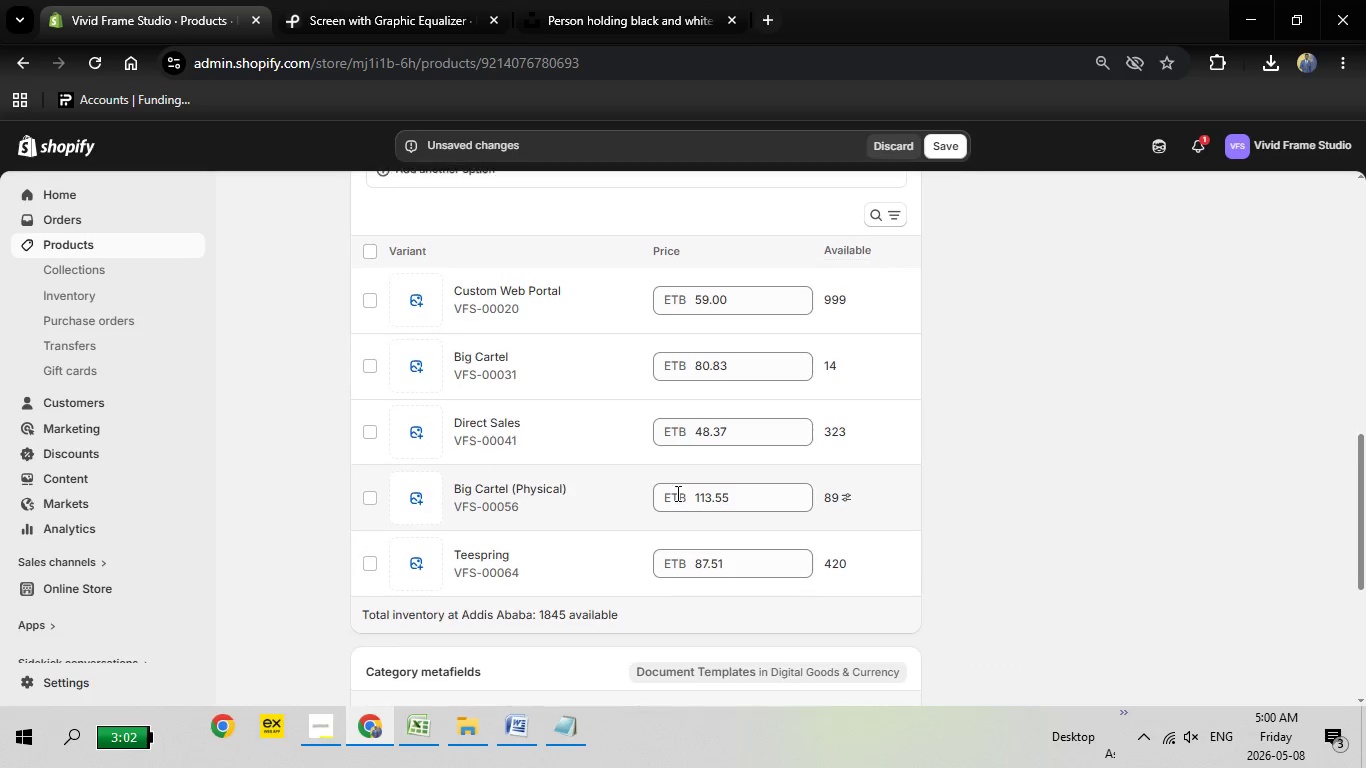 
scroll: coordinate [715, 494], scroll_direction: none, amount: 0.0
 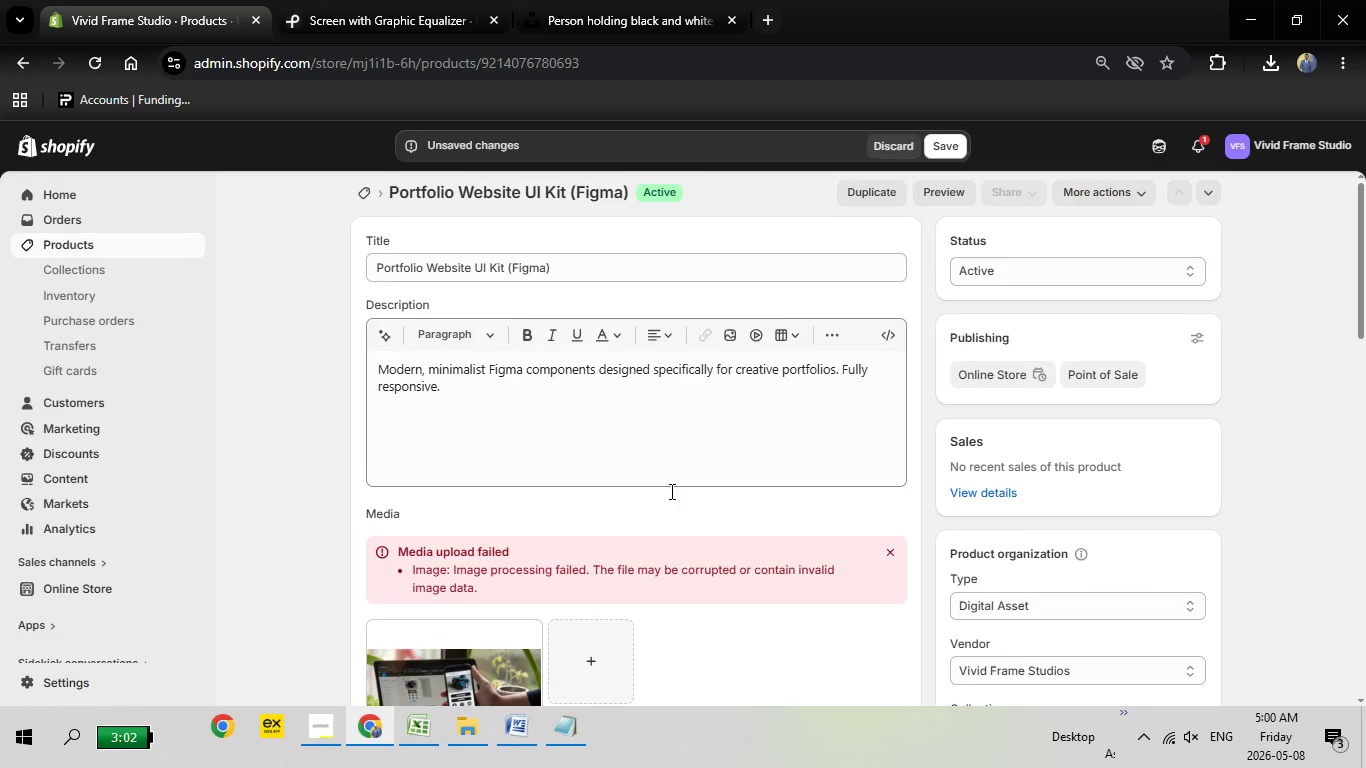 
scroll: coordinate [671, 493], scroll_direction: up, amount: 10.0
 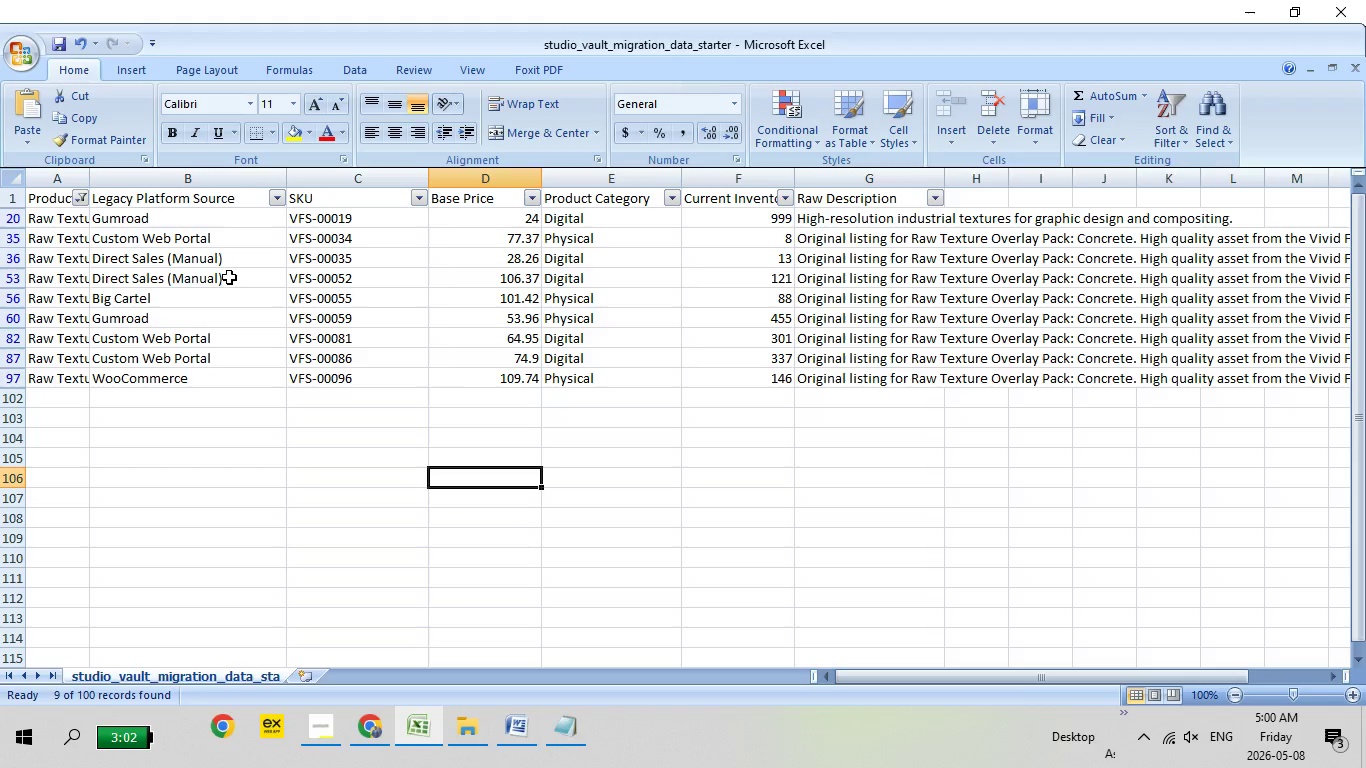 
left_click([410, 723])
 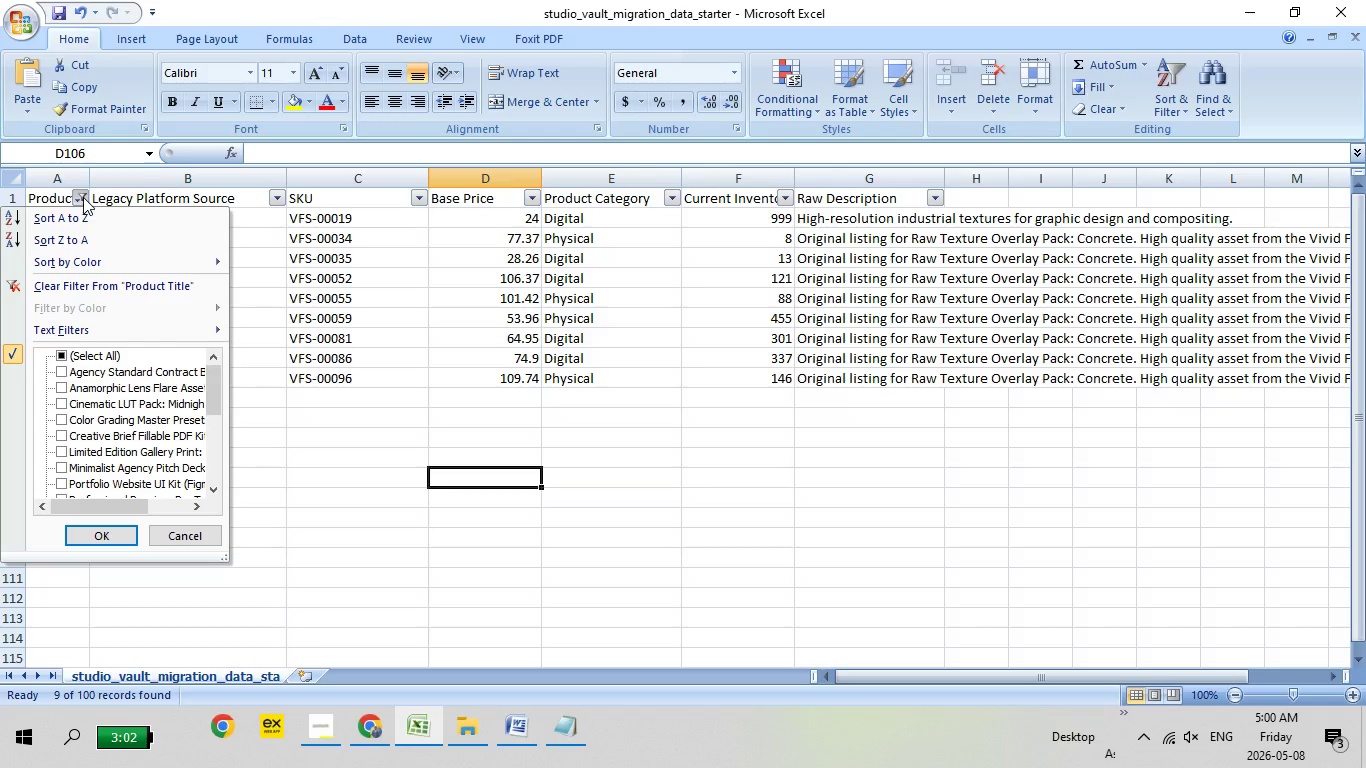 
left_click([83, 197])
 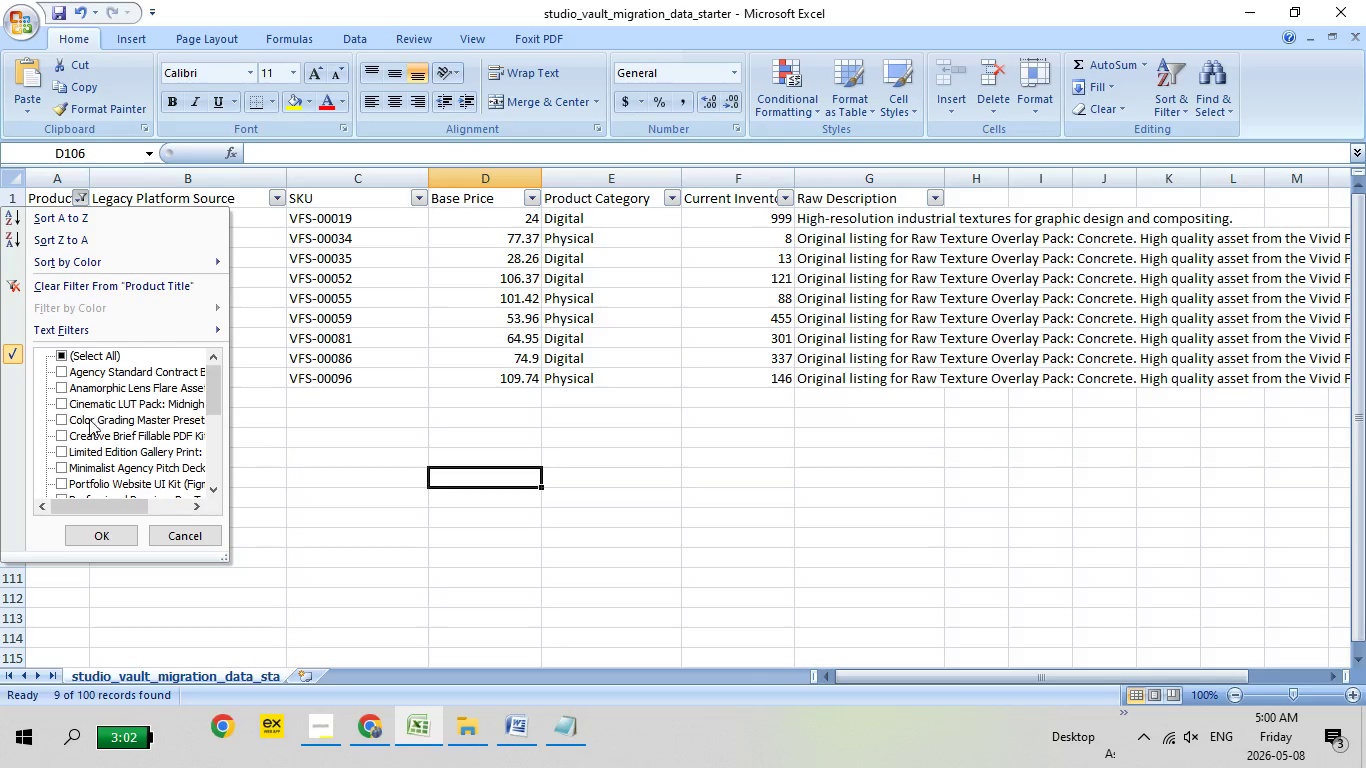 
scroll: coordinate [82, 432], scroll_direction: down, amount: 4.0
 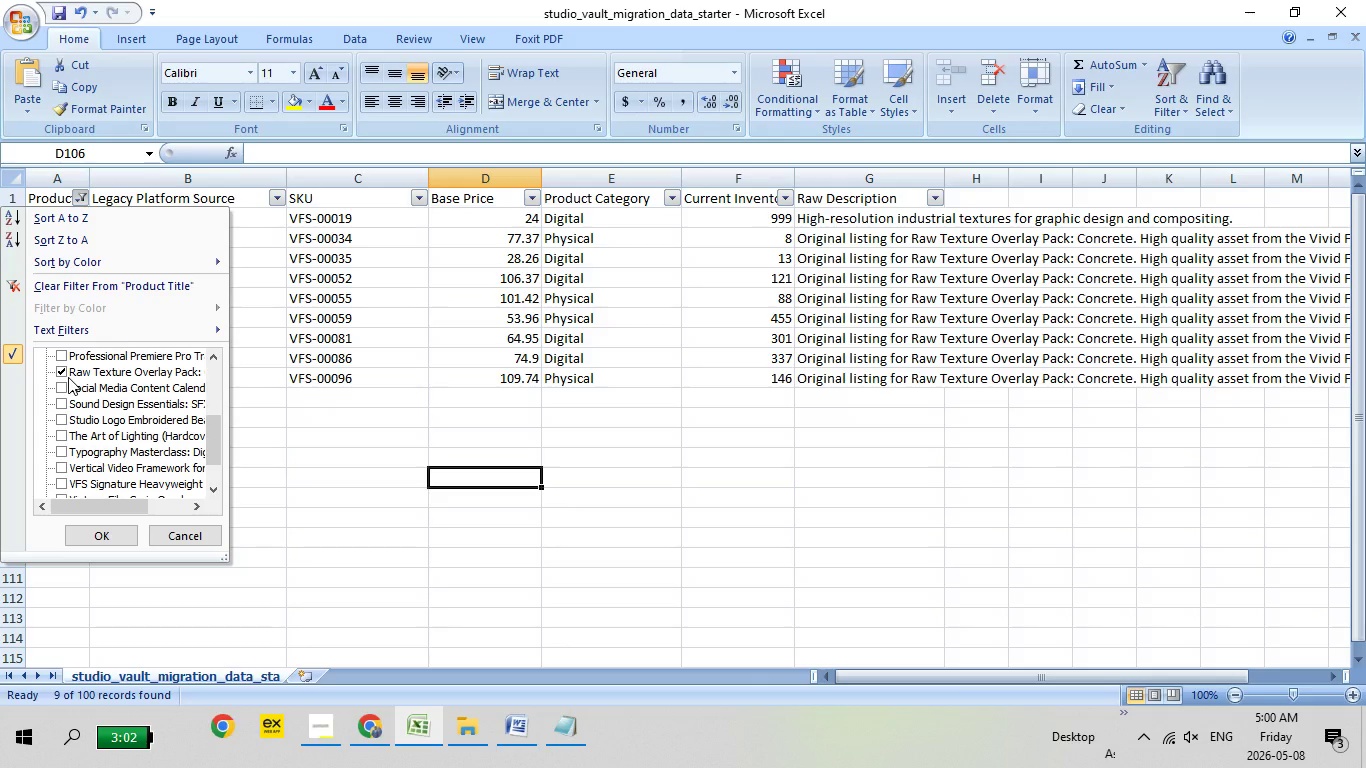 
scroll: coordinate [75, 430], scroll_direction: none, amount: 0.0
 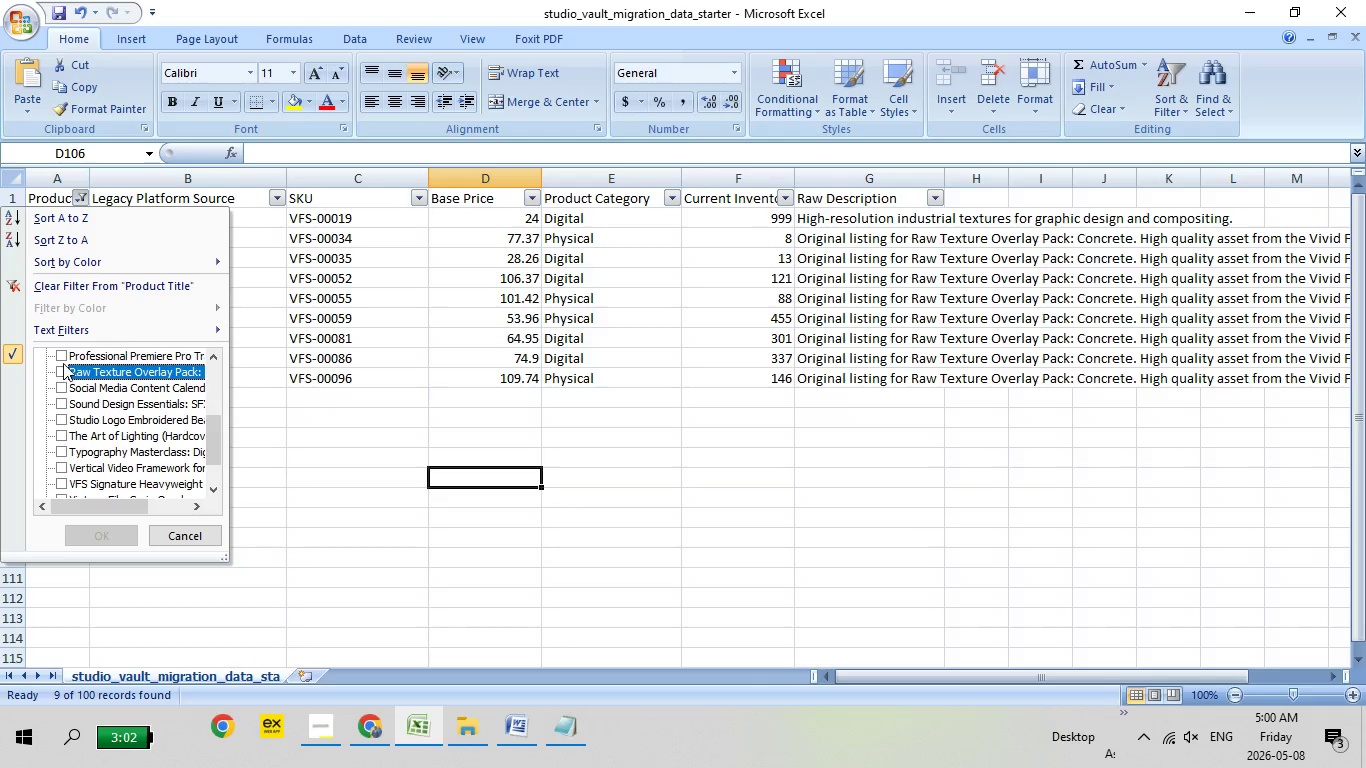 
left_click([64, 377])
 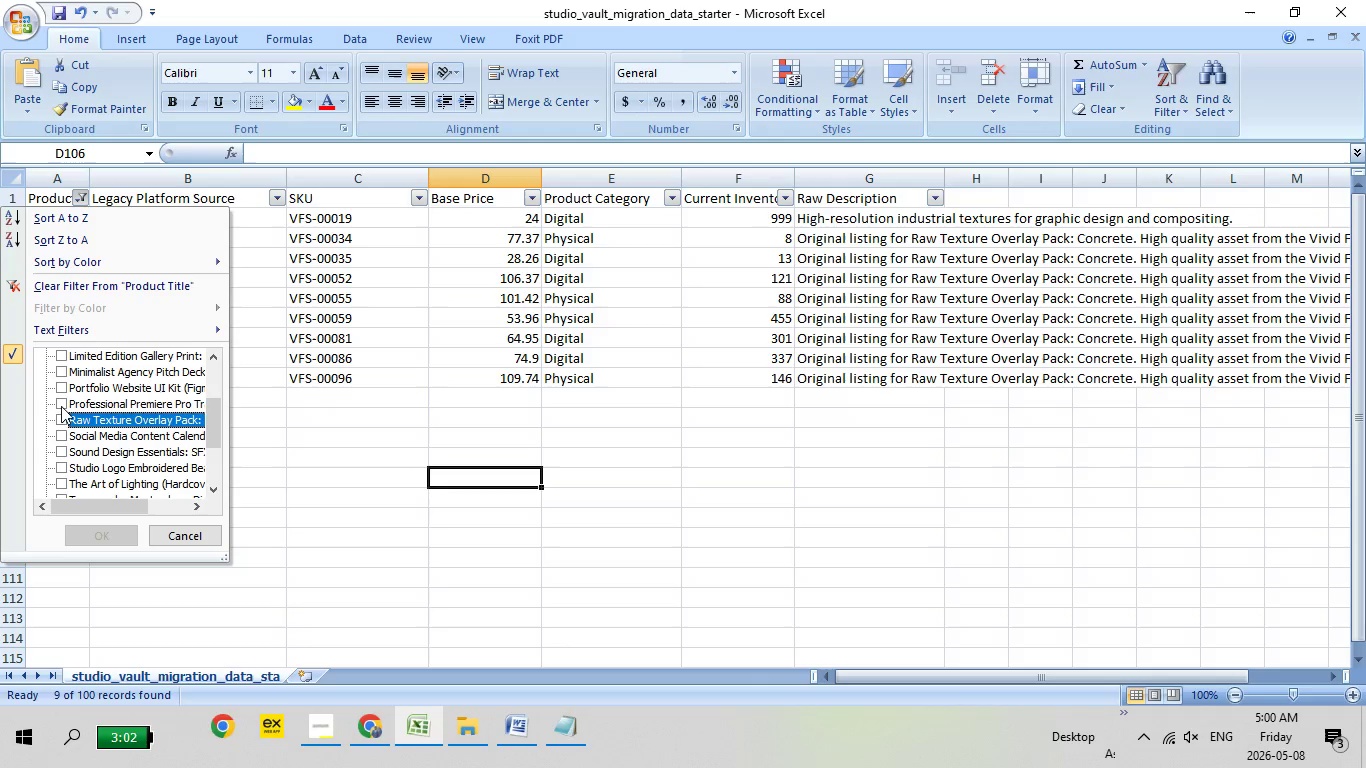 
scroll: coordinate [57, 363], scroll_direction: up, amount: 1.0
 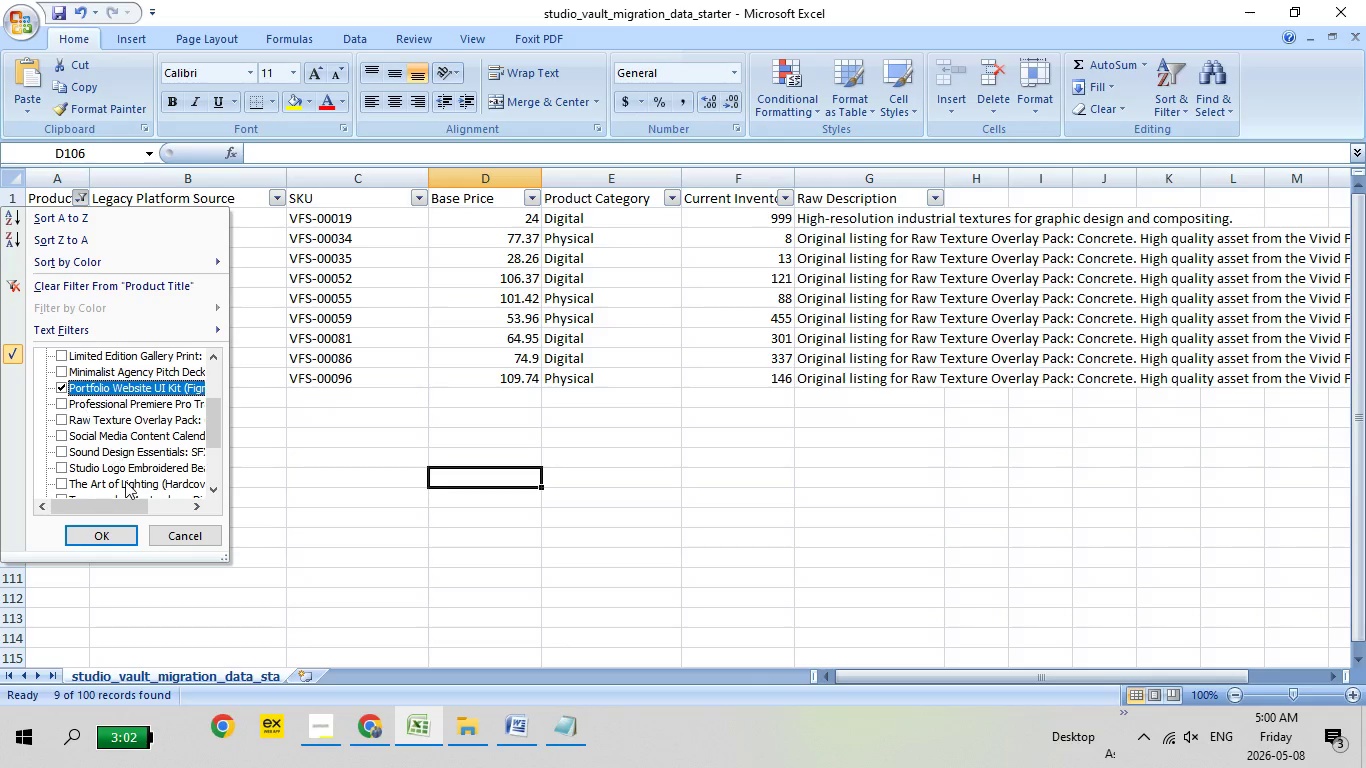 
left_click([63, 391])
 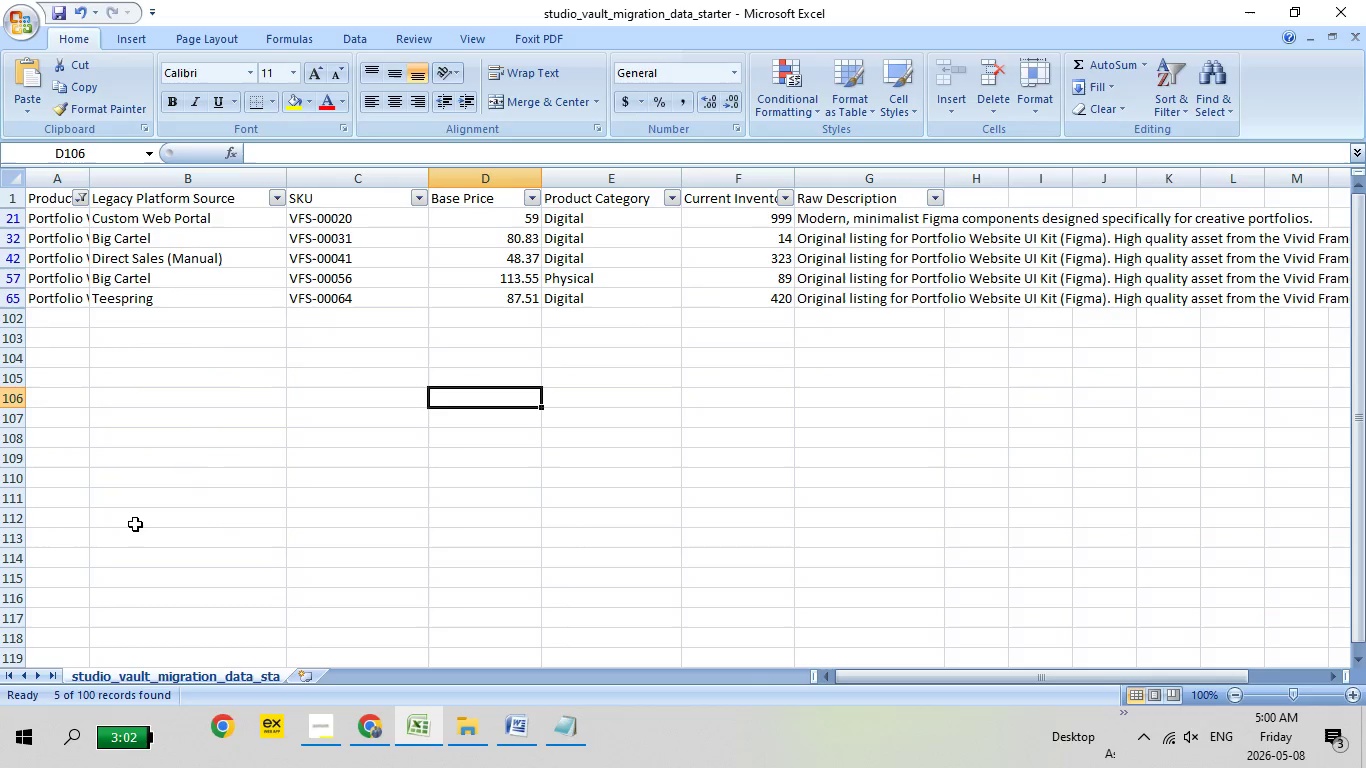 
left_click([122, 531])
 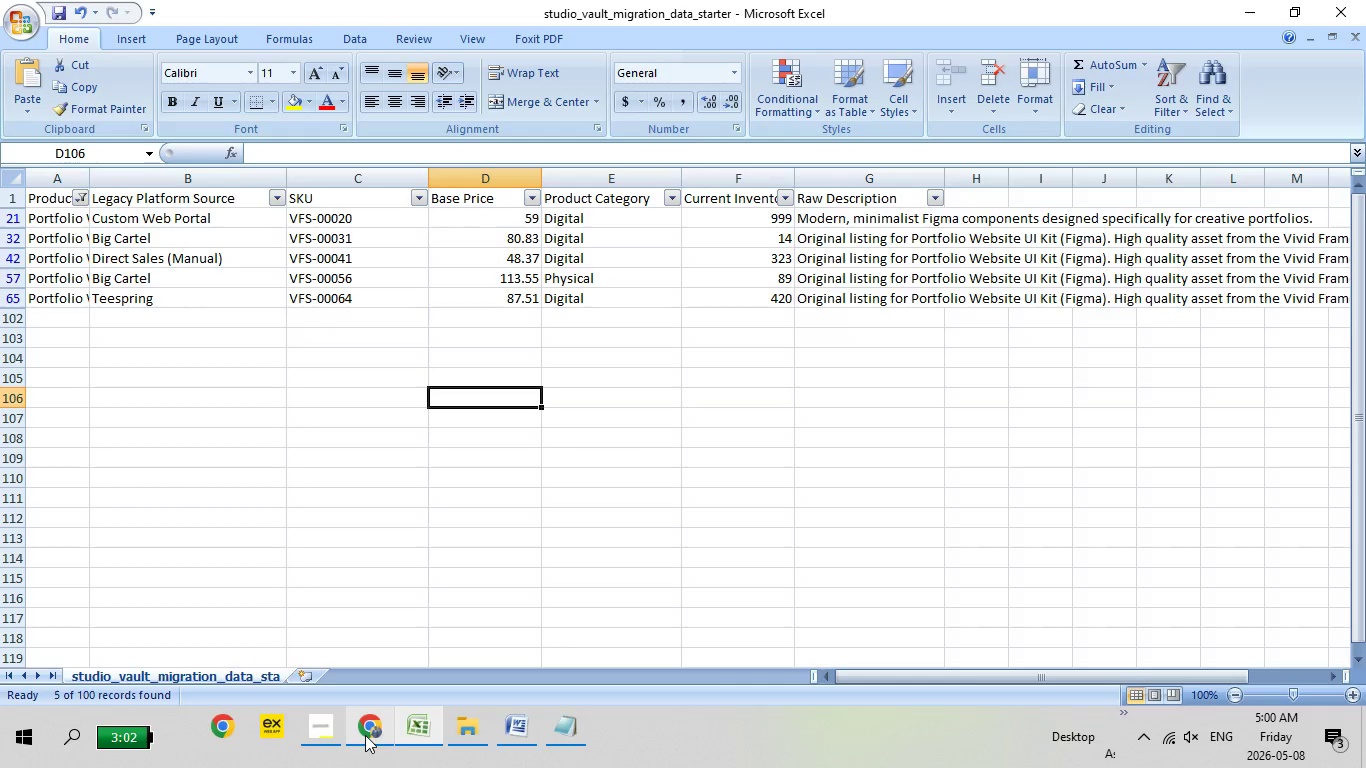 
mouse_move([367, 732])
 